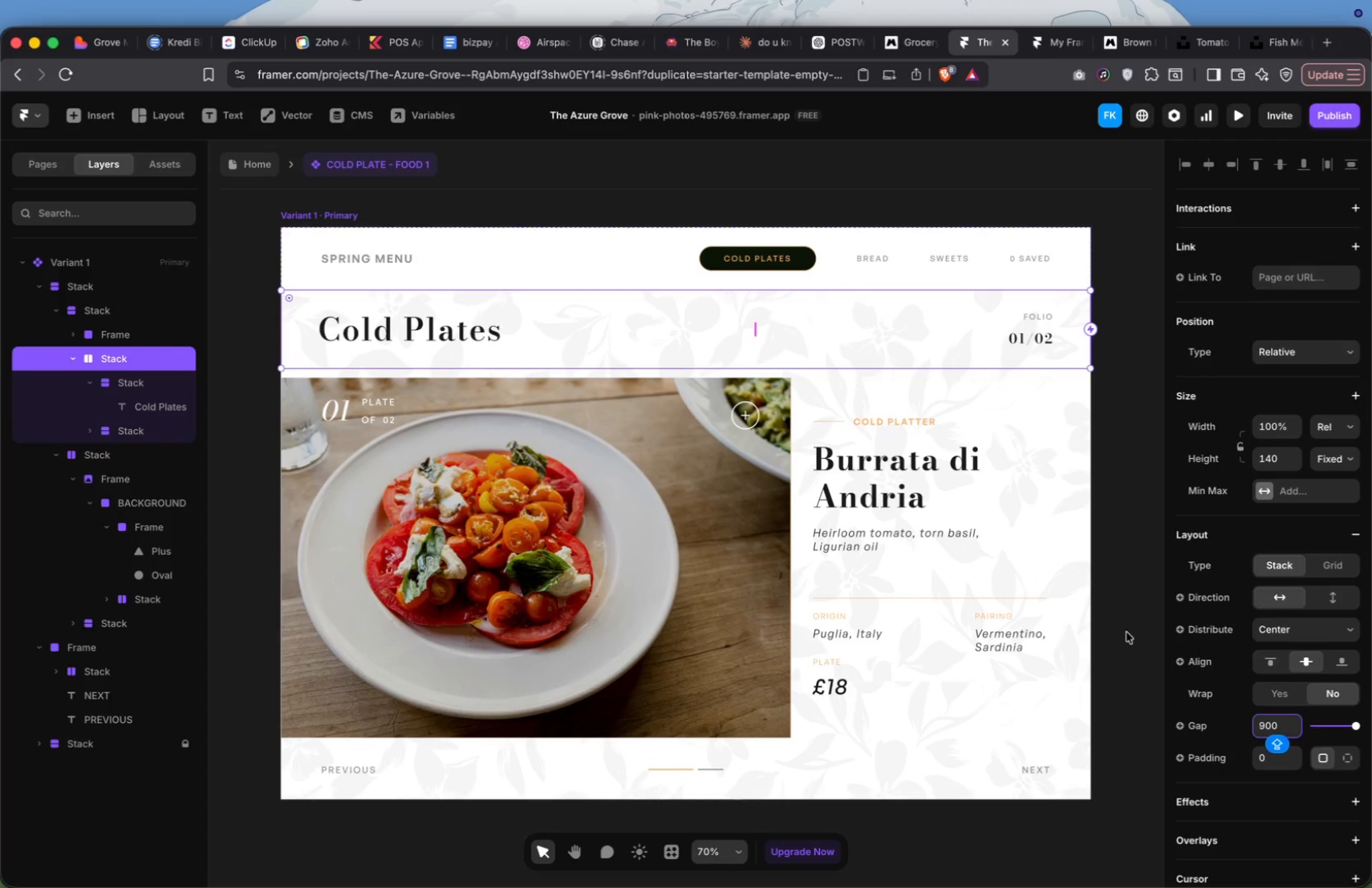 
left_click([1126, 621])
 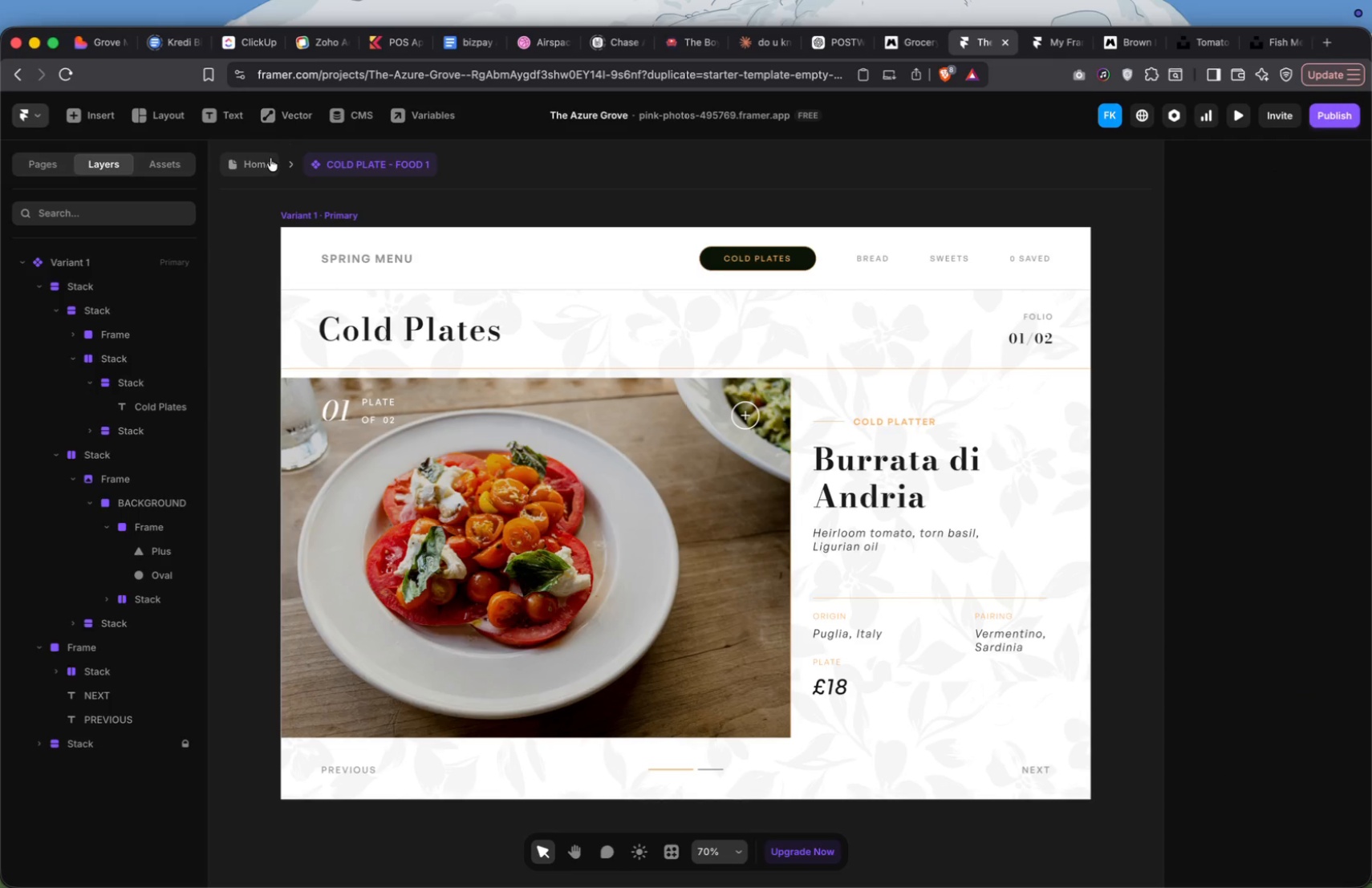 
left_click([258, 166])
 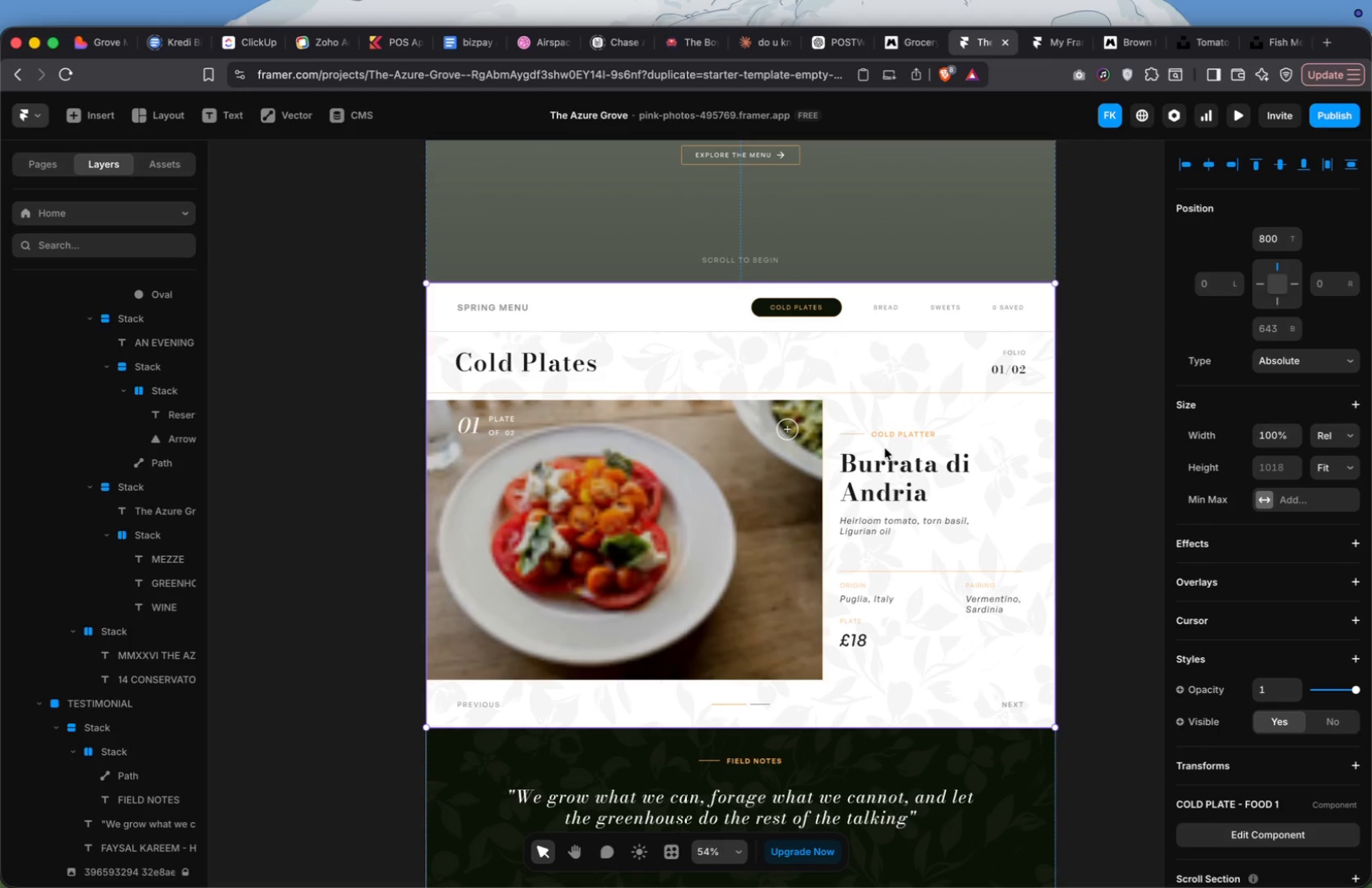 
left_click([905, 383])
 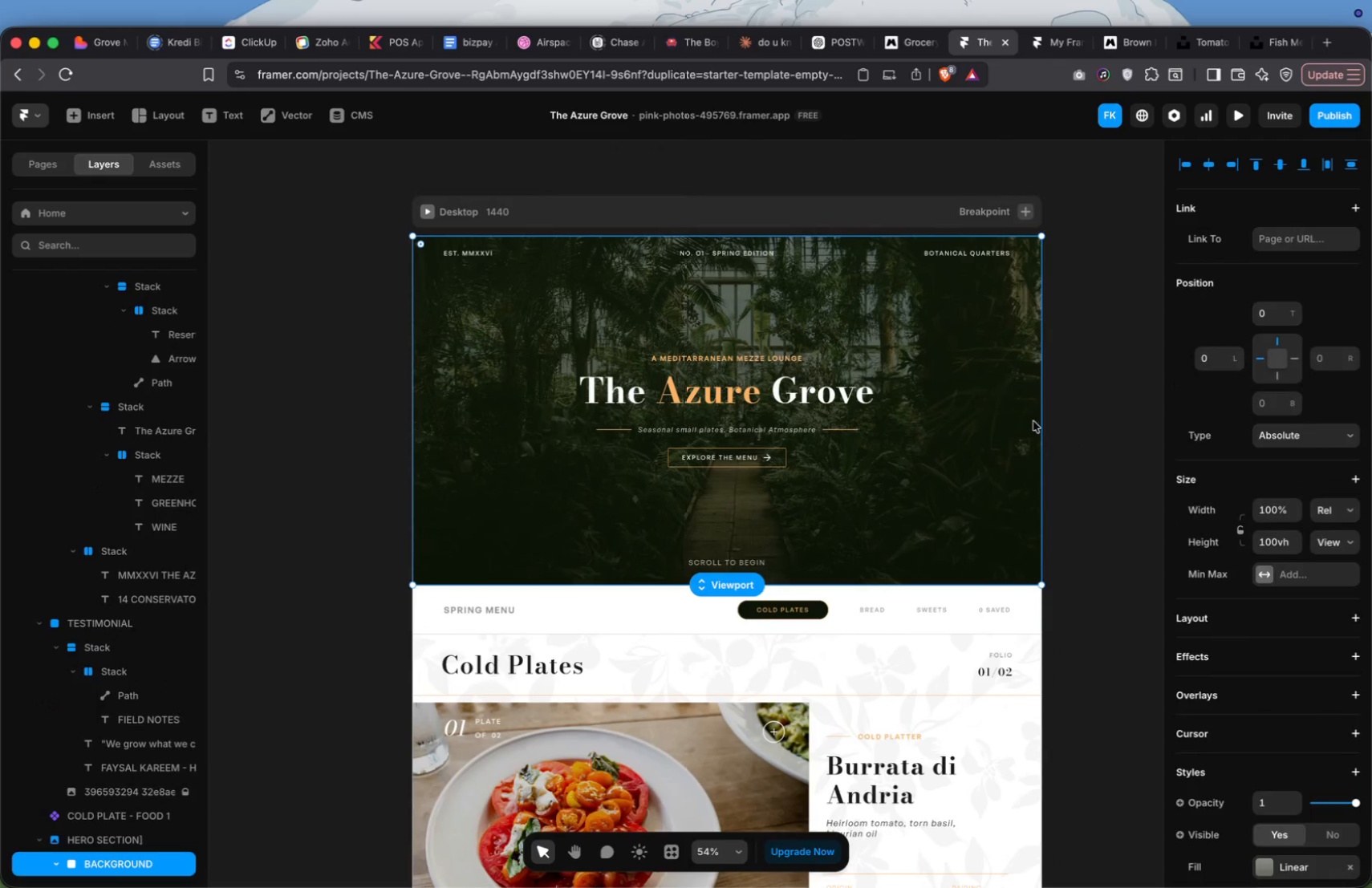 
scroll: coordinate [1243, 482], scroll_direction: up, amount: 60.0
 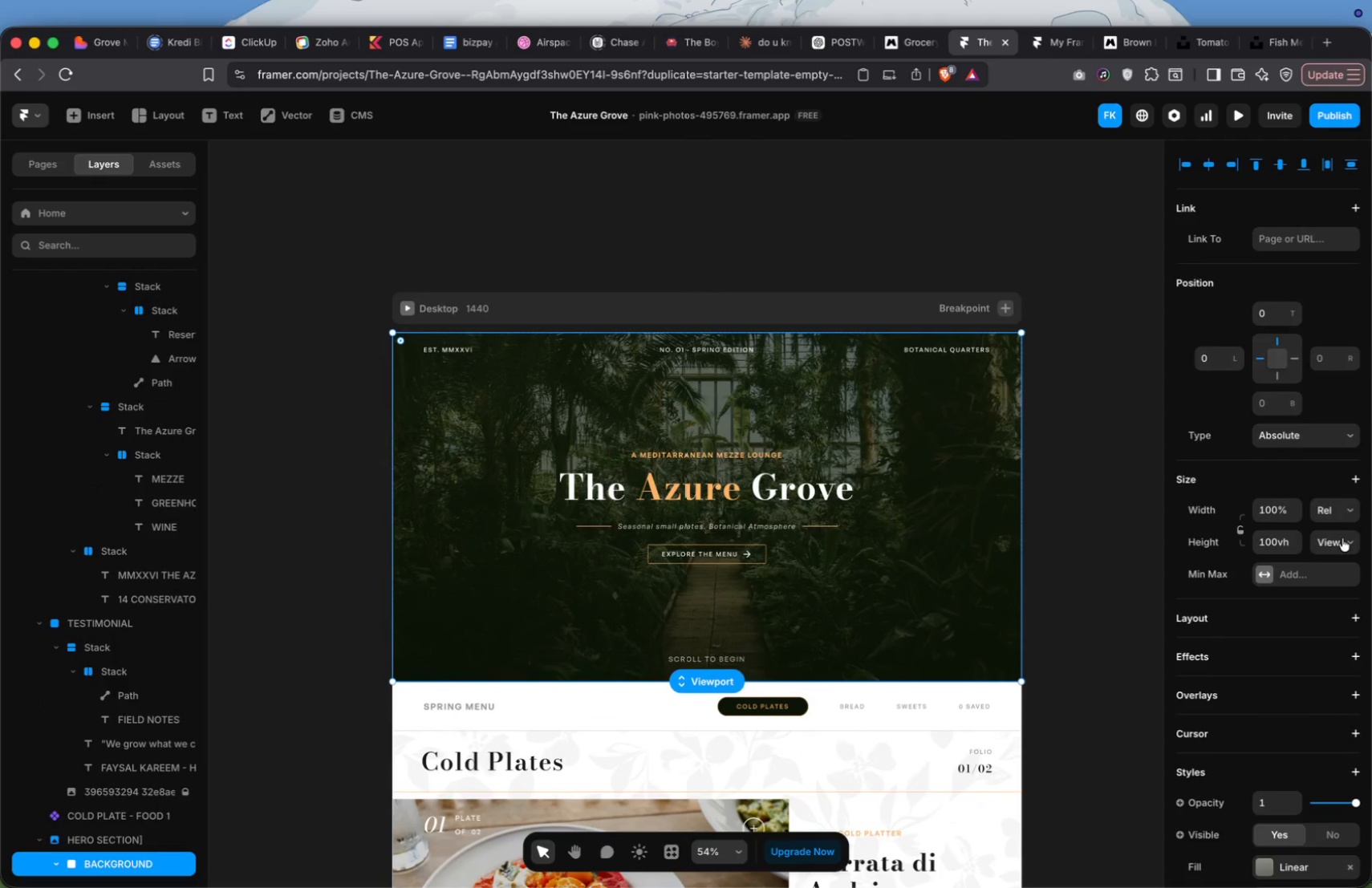 
left_click([1342, 538])
 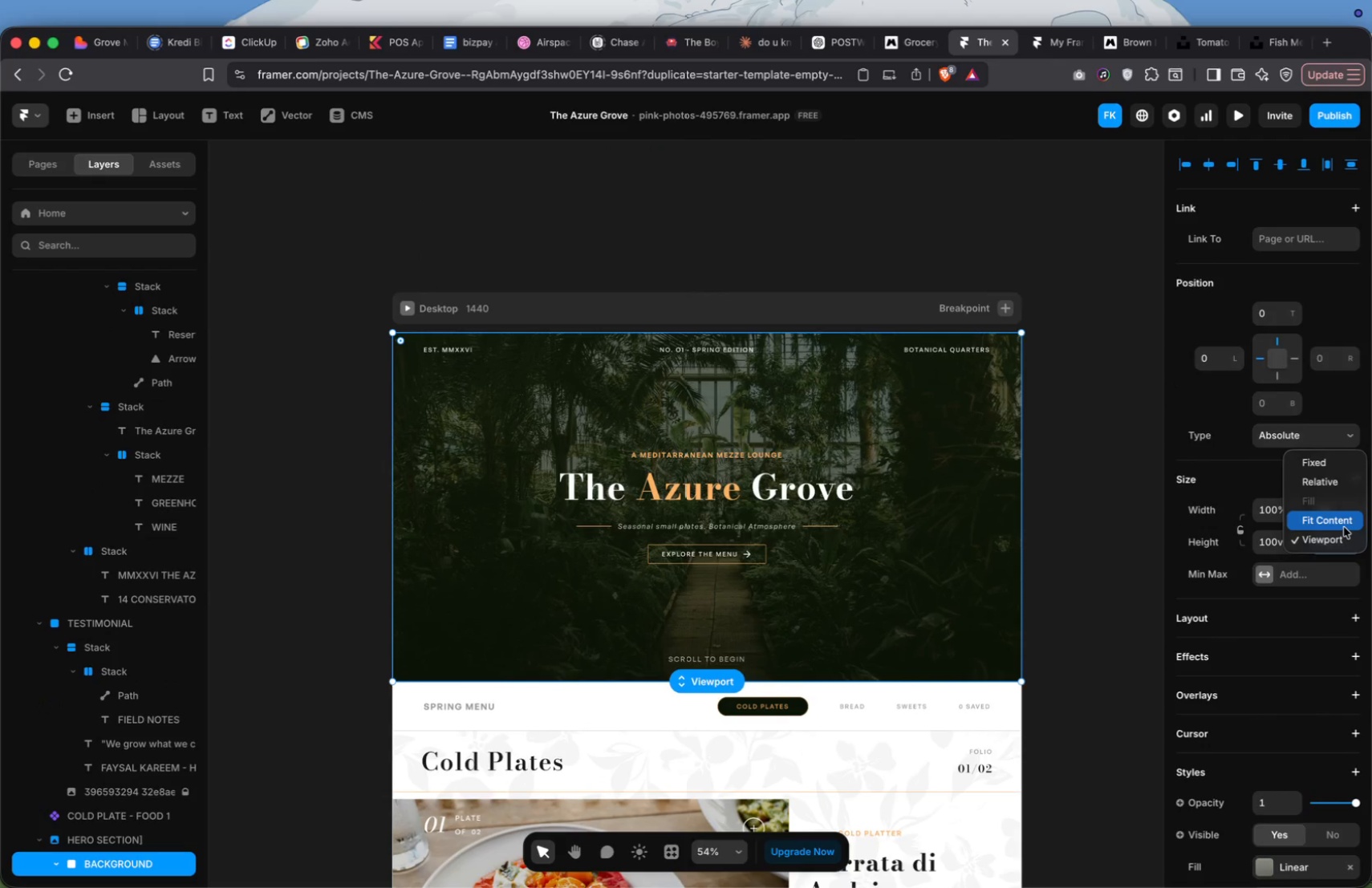 
left_click([1344, 527])
 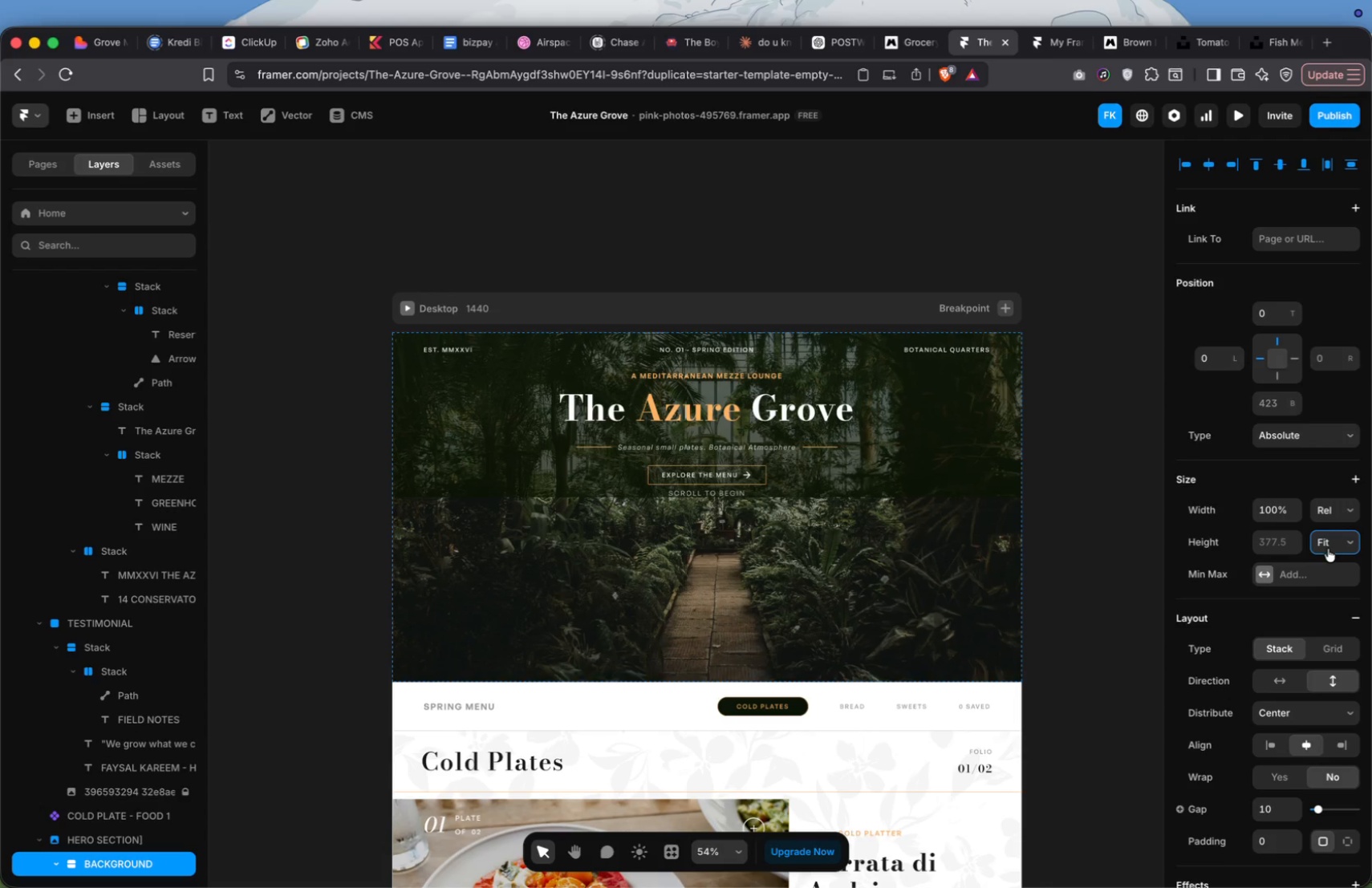 
left_click([1329, 545])
 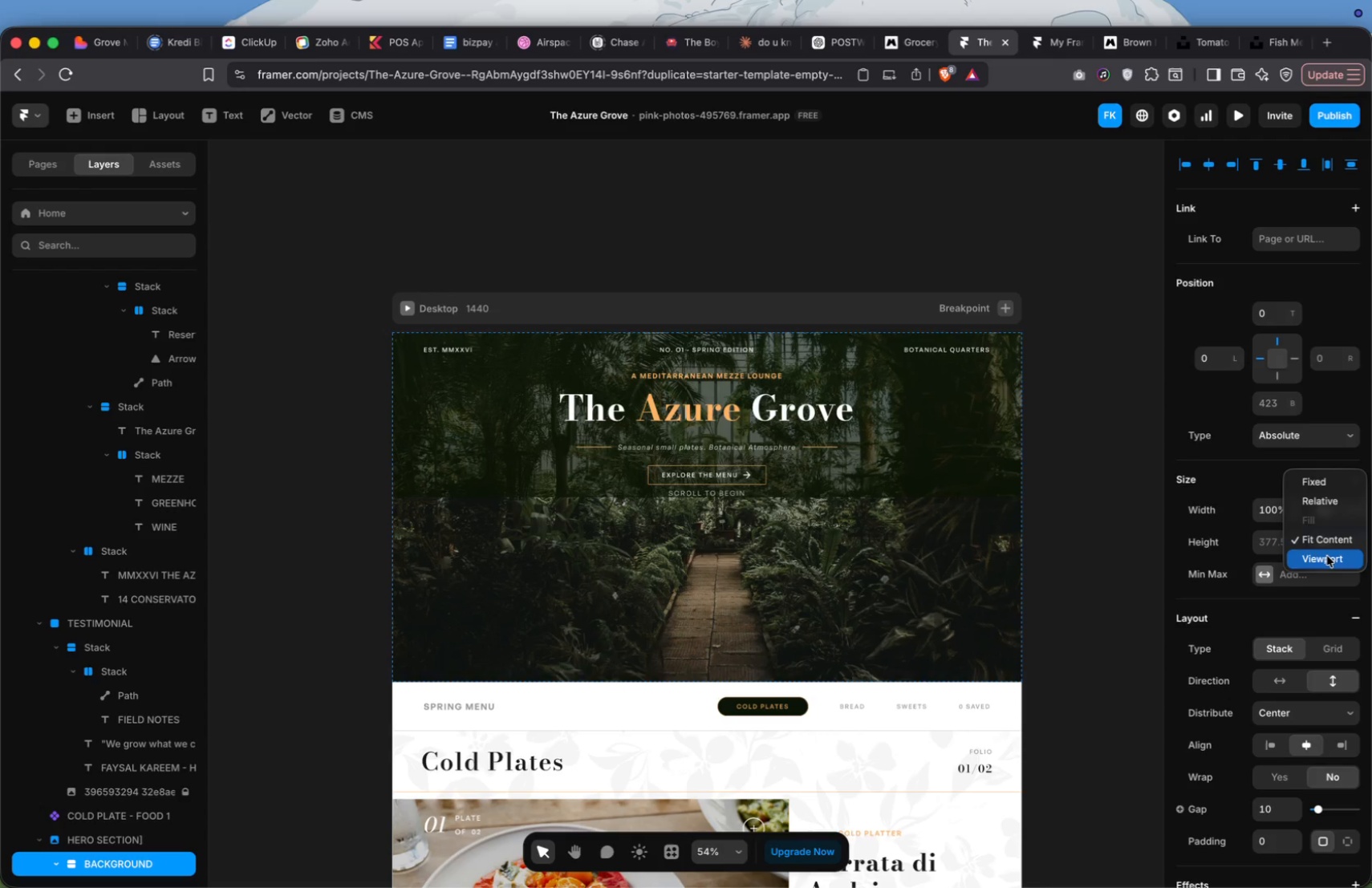 
left_click([1327, 556])
 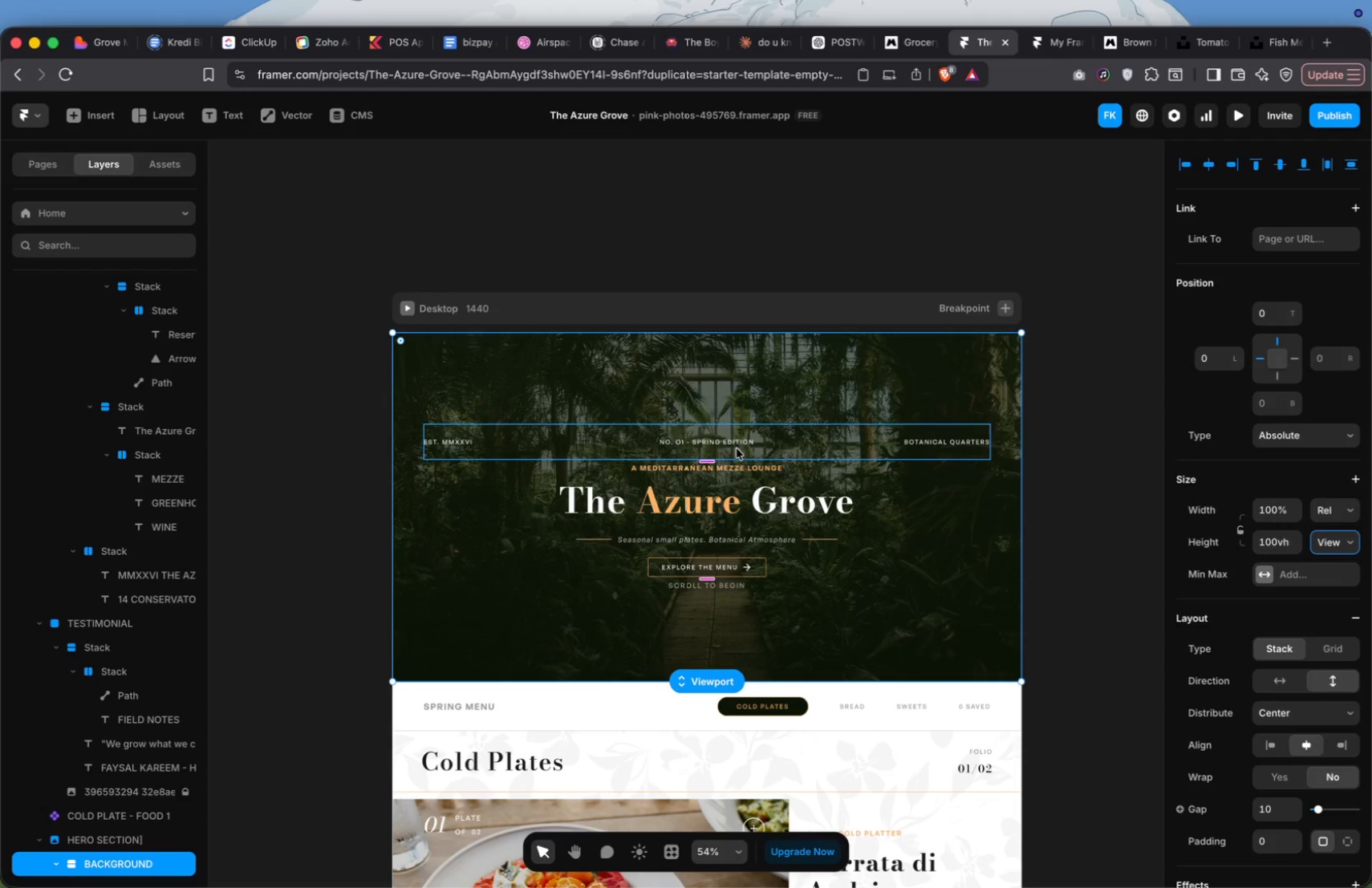 
key(Meta+Z)
 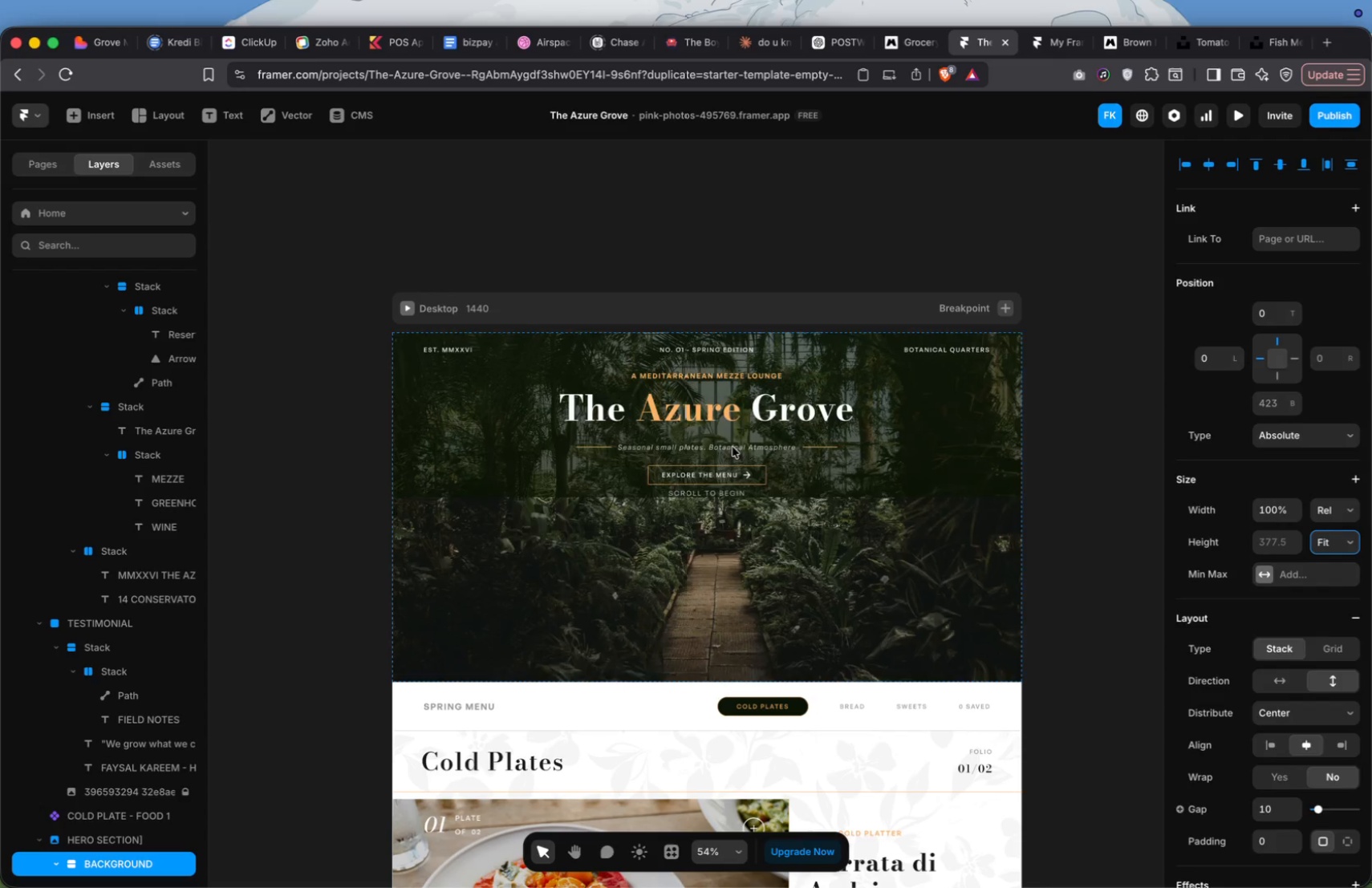 
key(Meta+Z)
 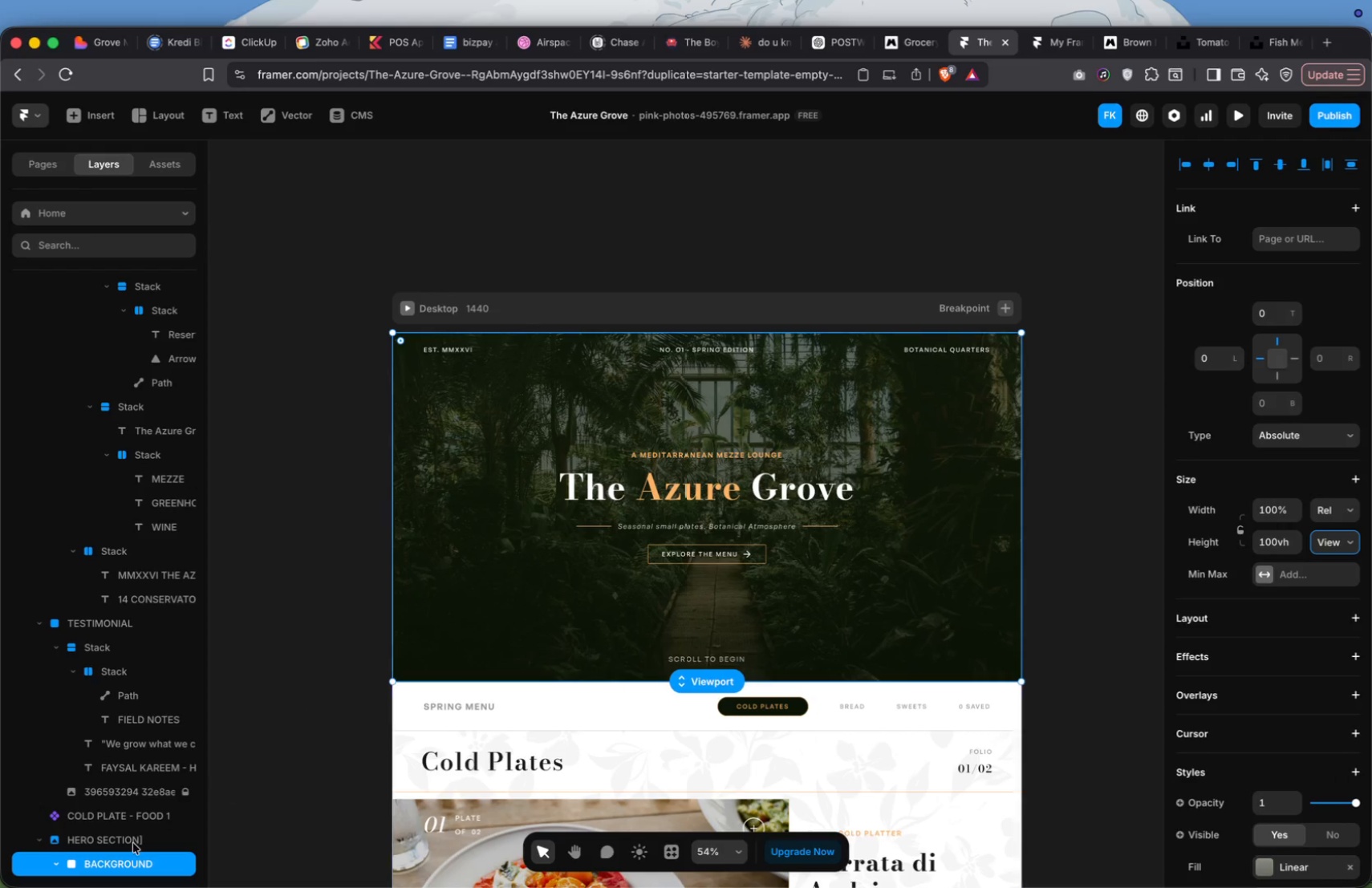 
left_click([127, 845])
 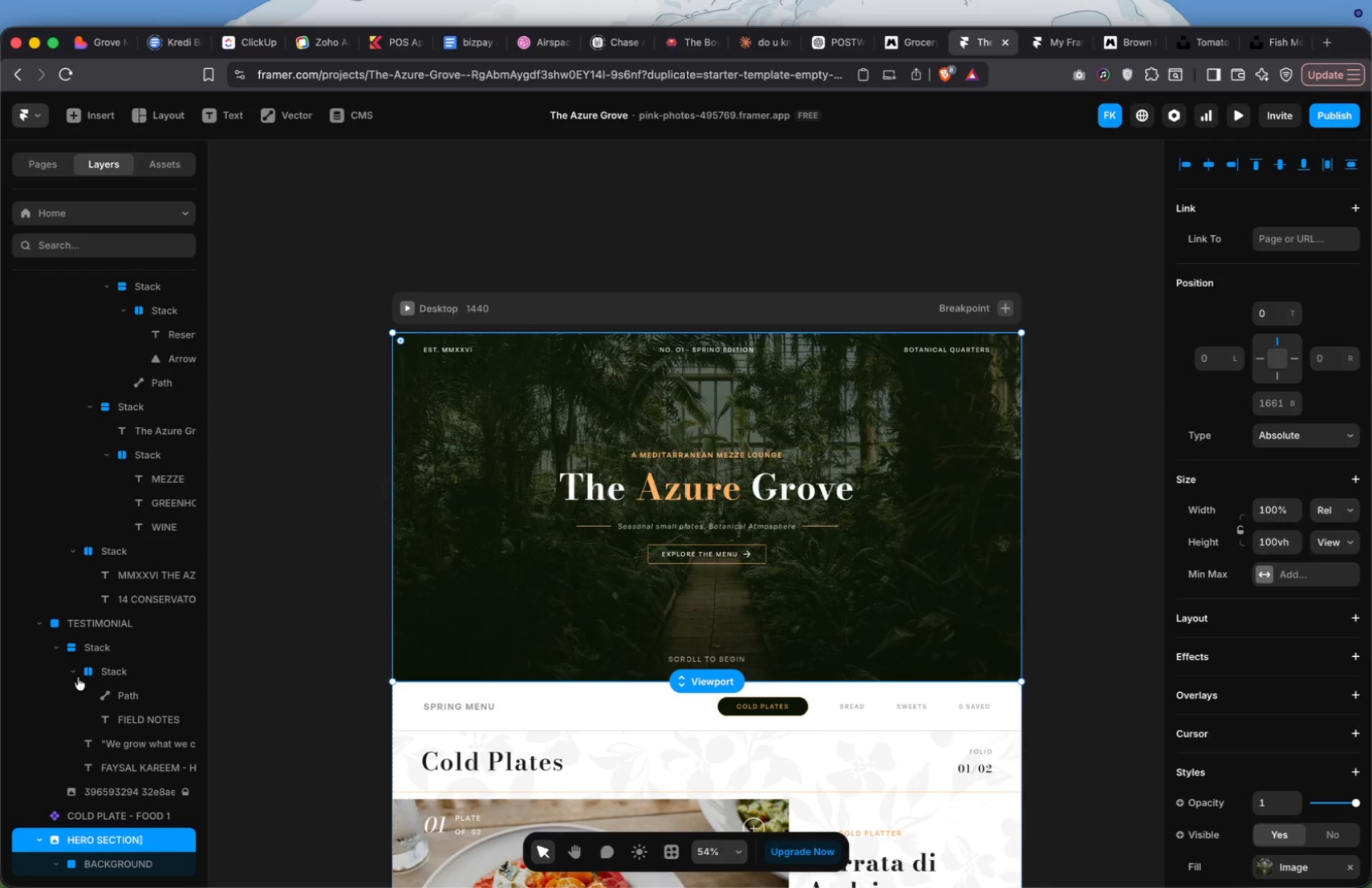 
scroll: coordinate [112, 677], scroll_direction: down, amount: 13.0
 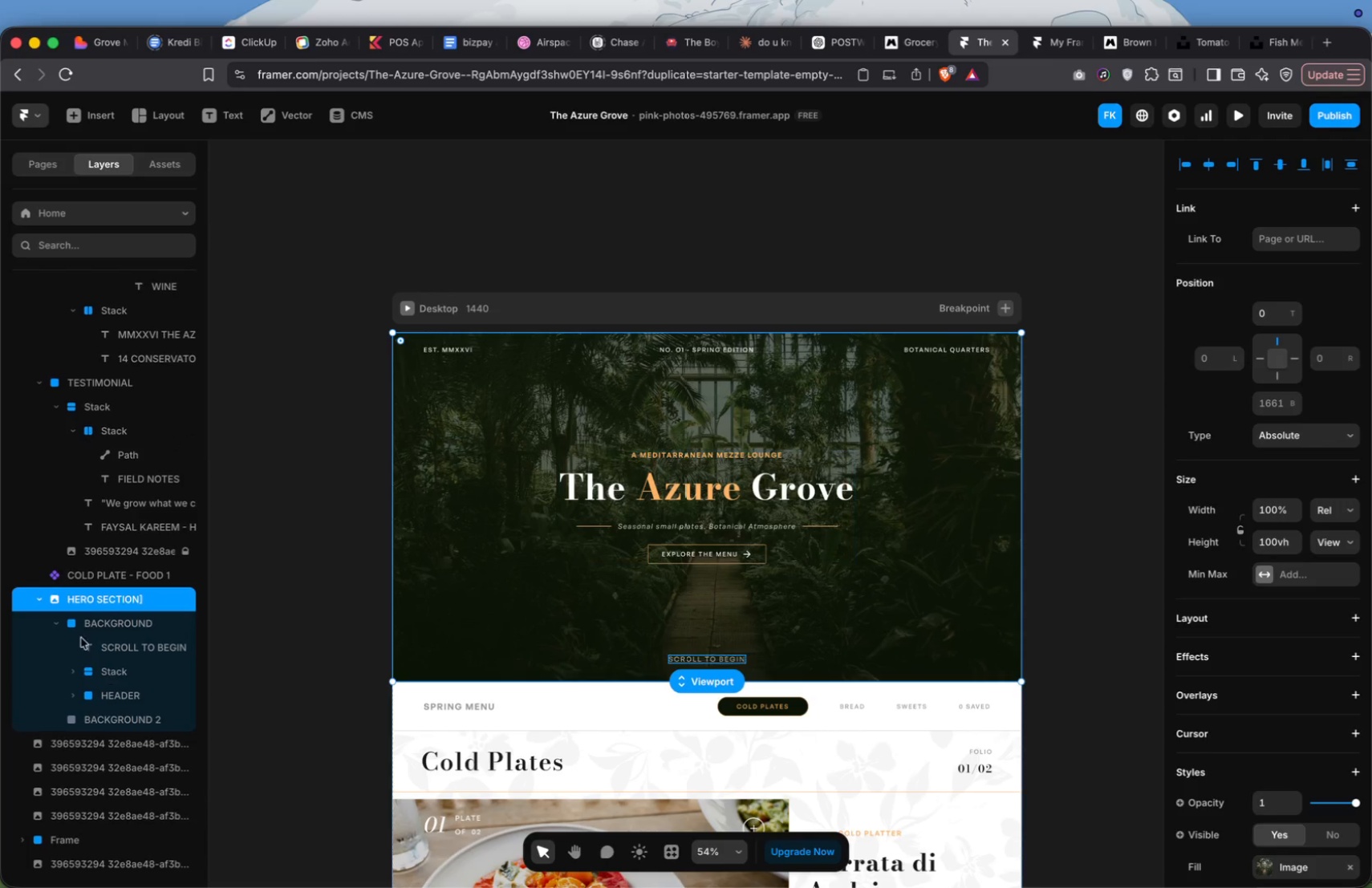 
mouse_move([66, 644])
 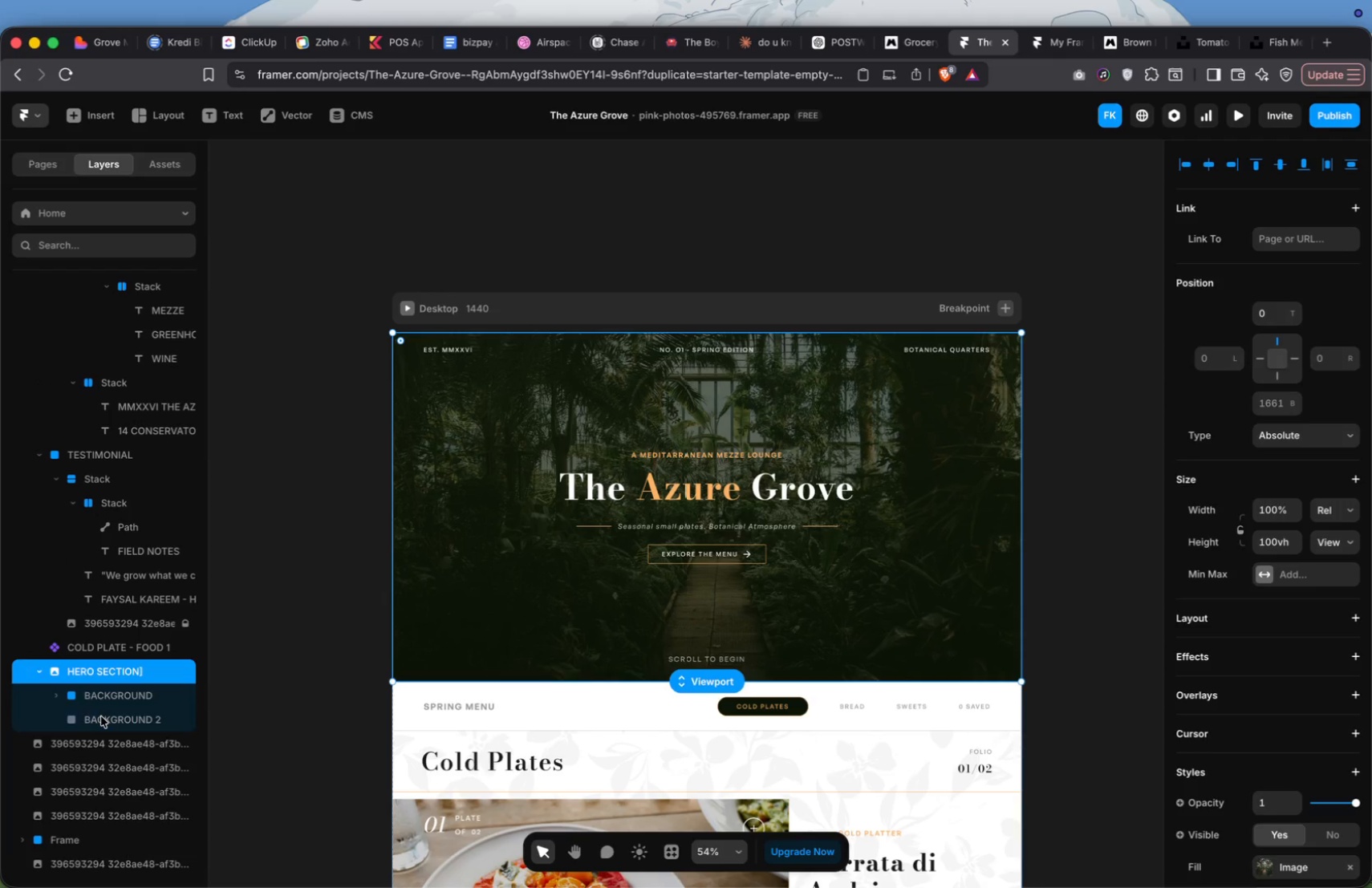 
left_click([101, 716])
 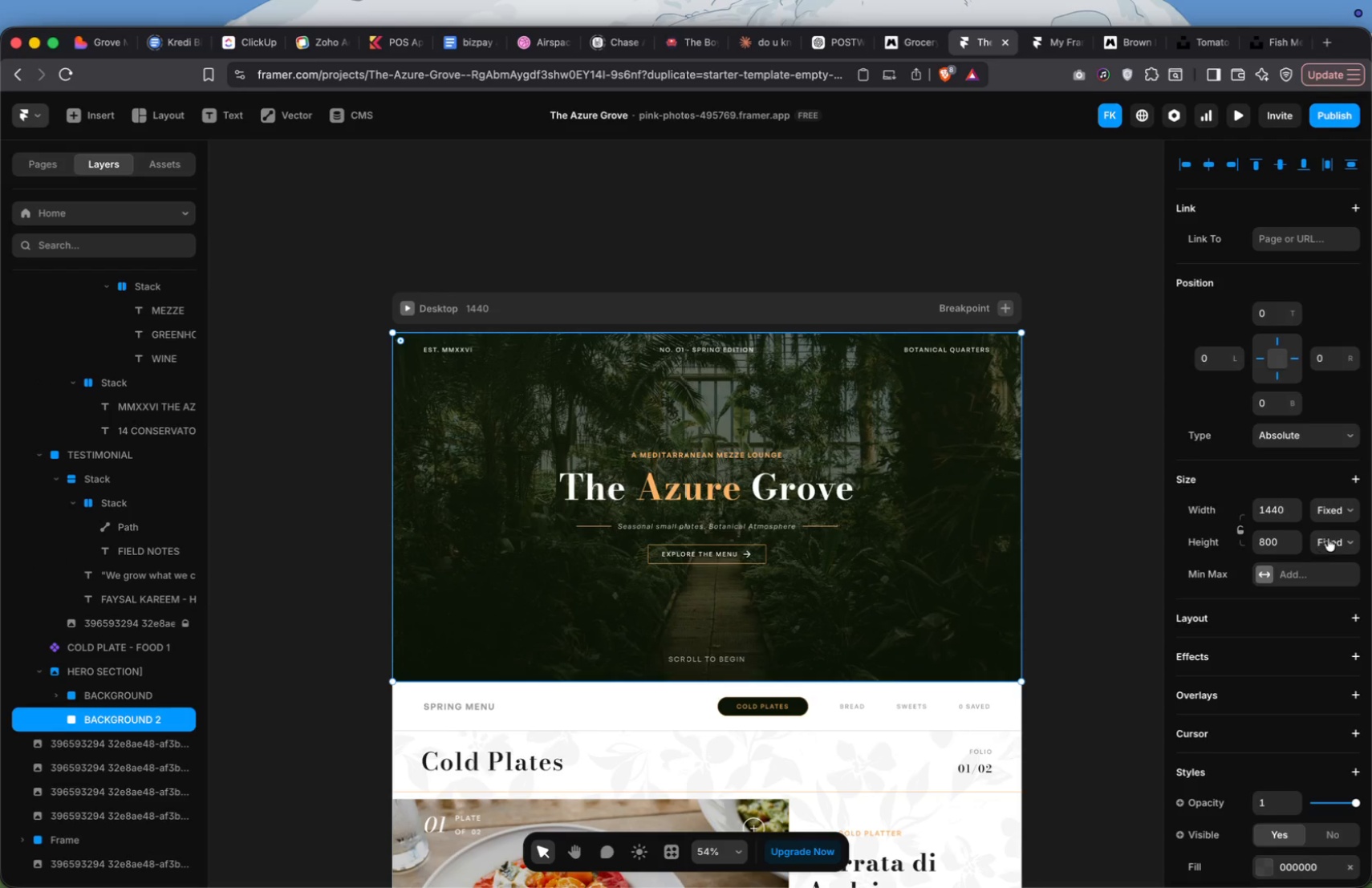 
left_click([1330, 539])
 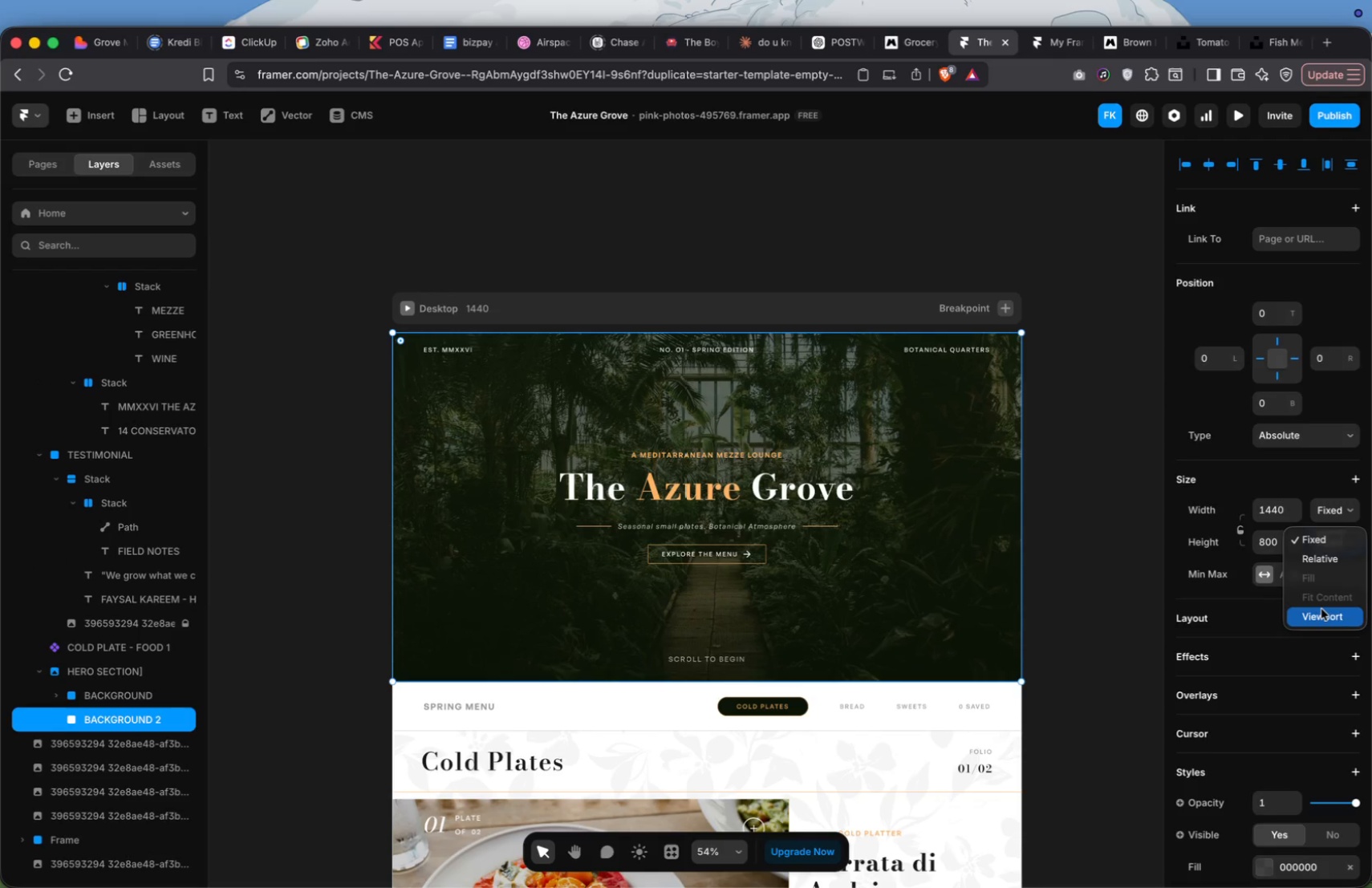 
left_click([1321, 613])
 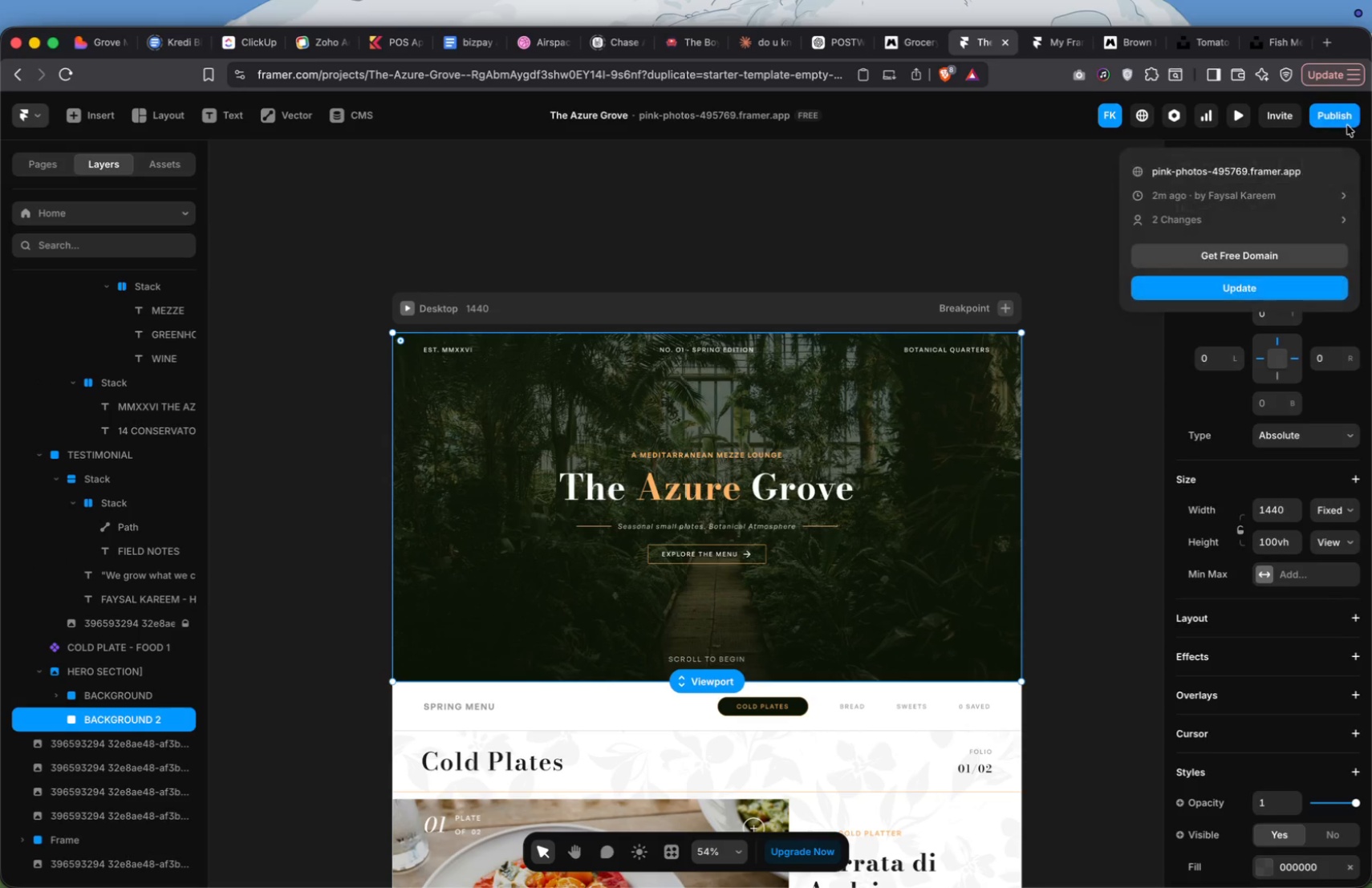 
left_click([1276, 280])
 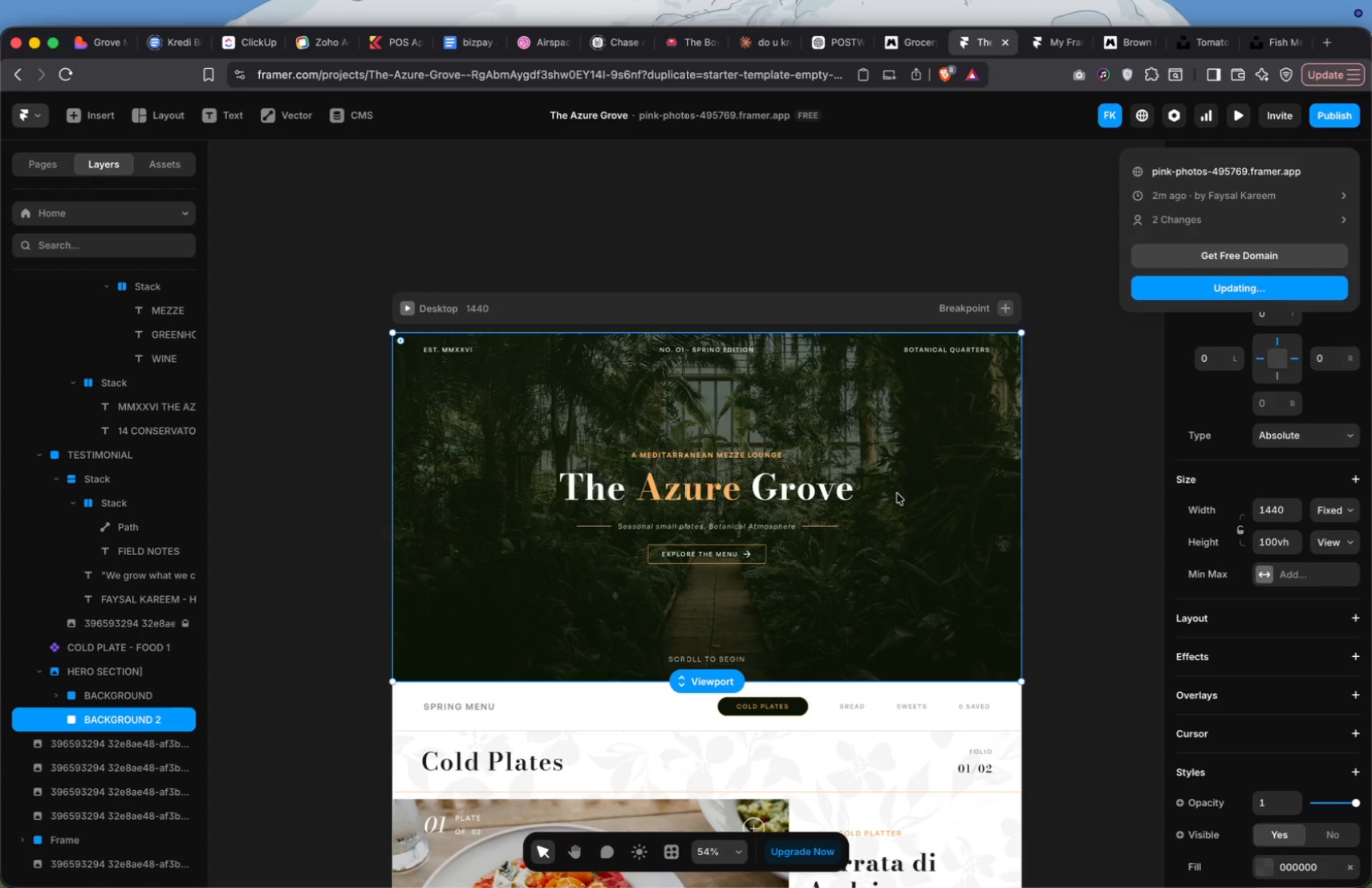 
wait(17.1)
 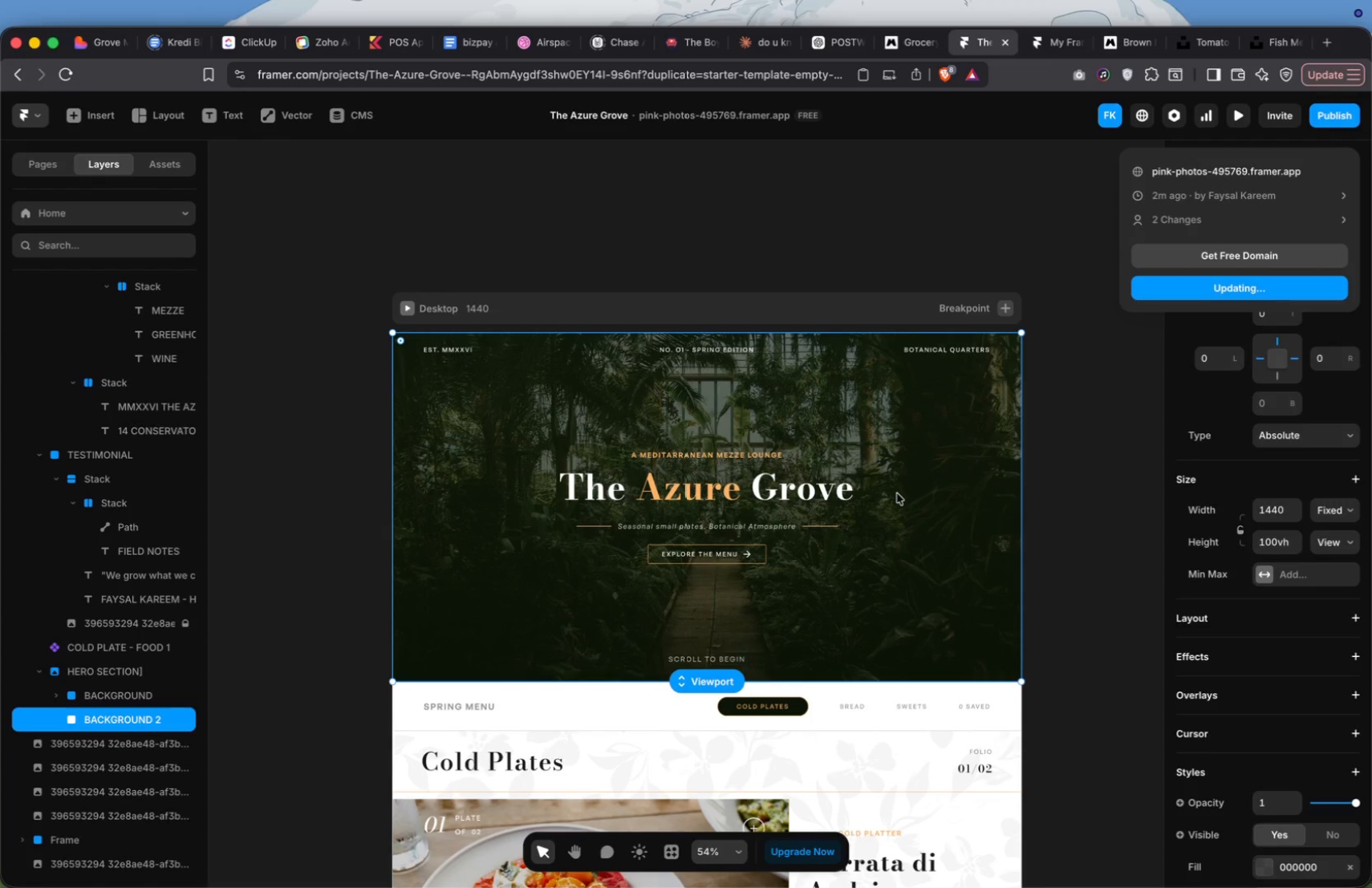 
left_click([799, 304])
 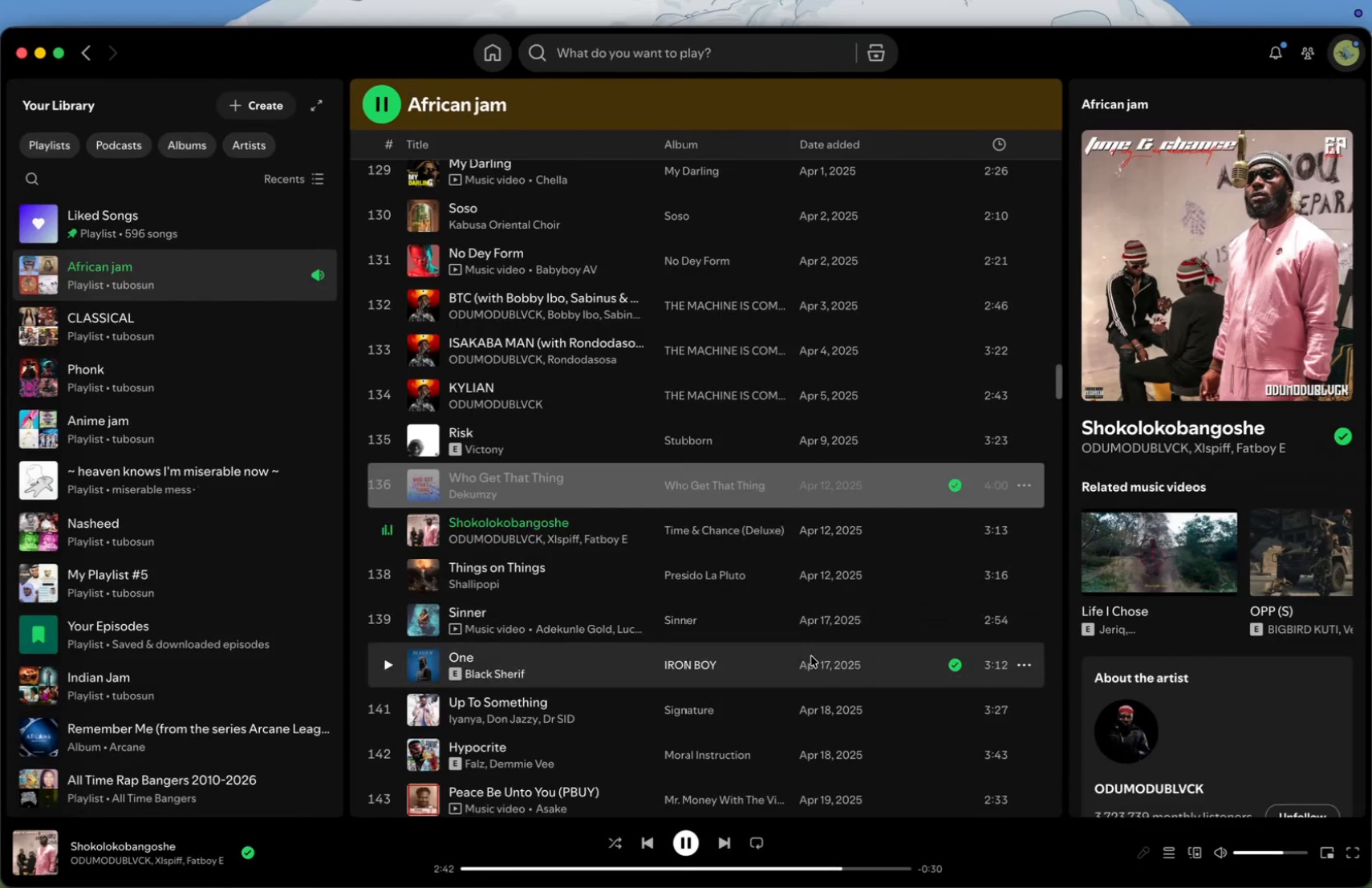 
scroll: coordinate [475, 631], scroll_direction: down, amount: 240.0
 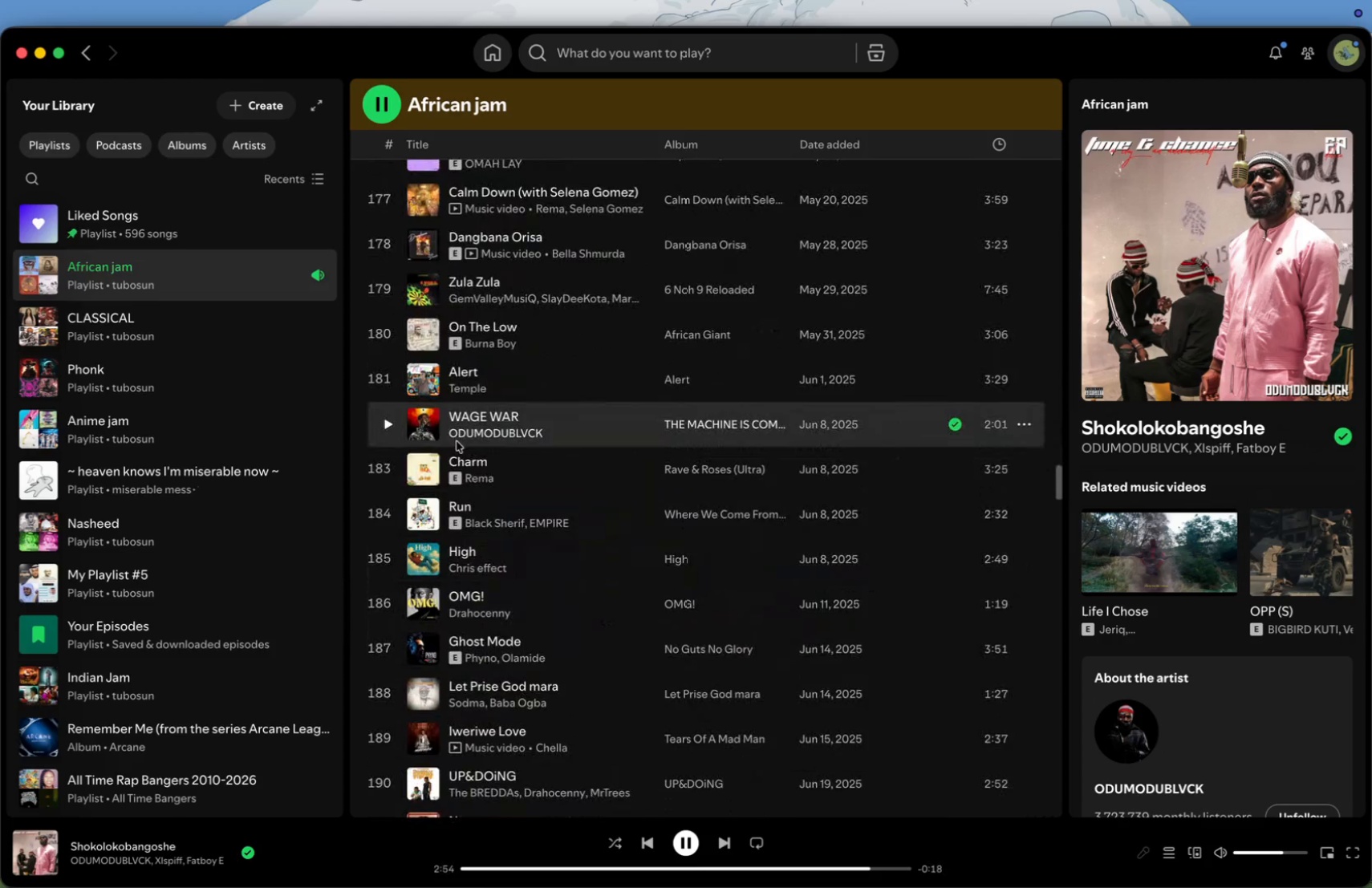 
scroll: coordinate [395, 509], scroll_direction: down, amount: 184.0
 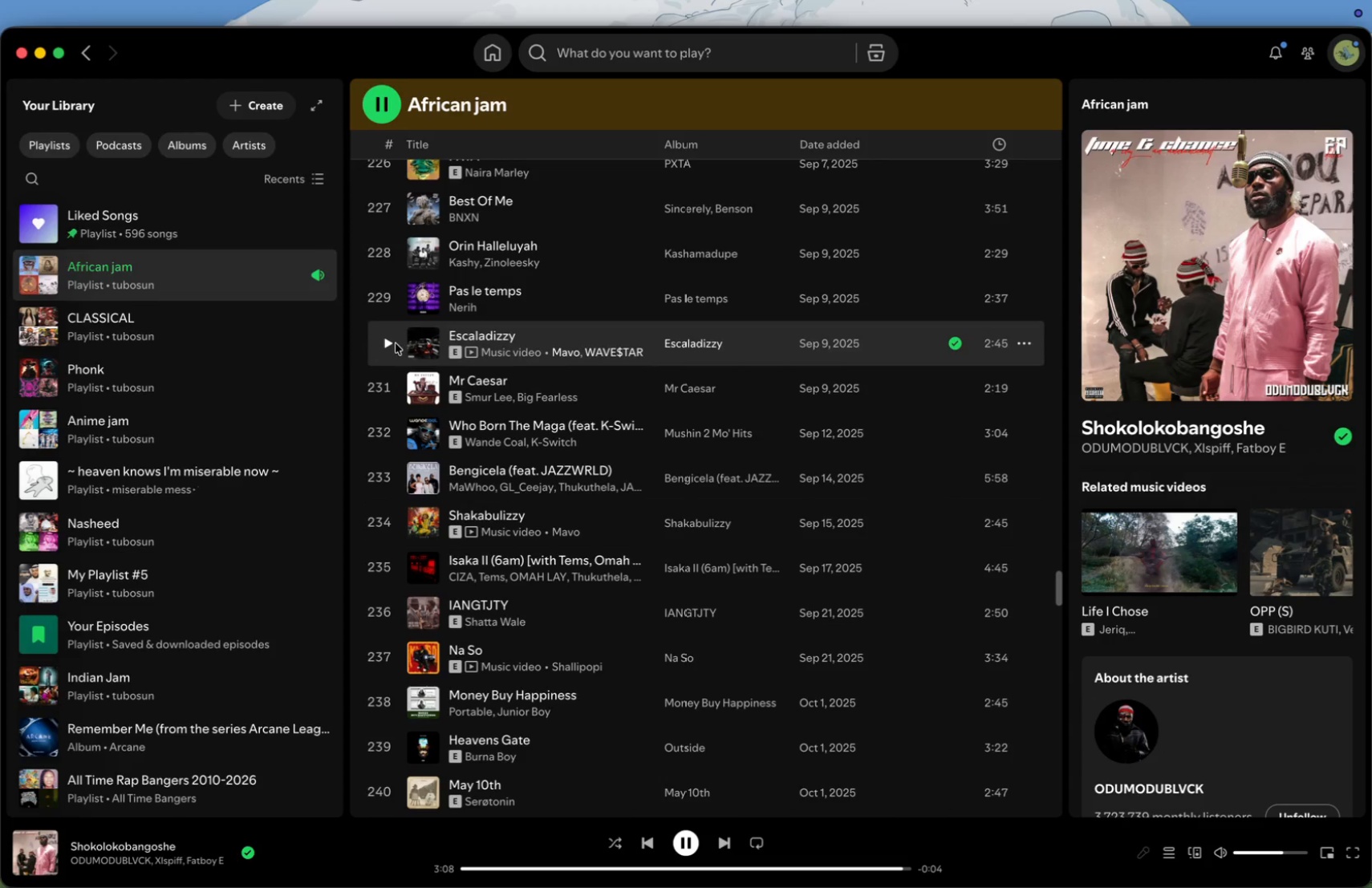 
left_click([396, 343])
 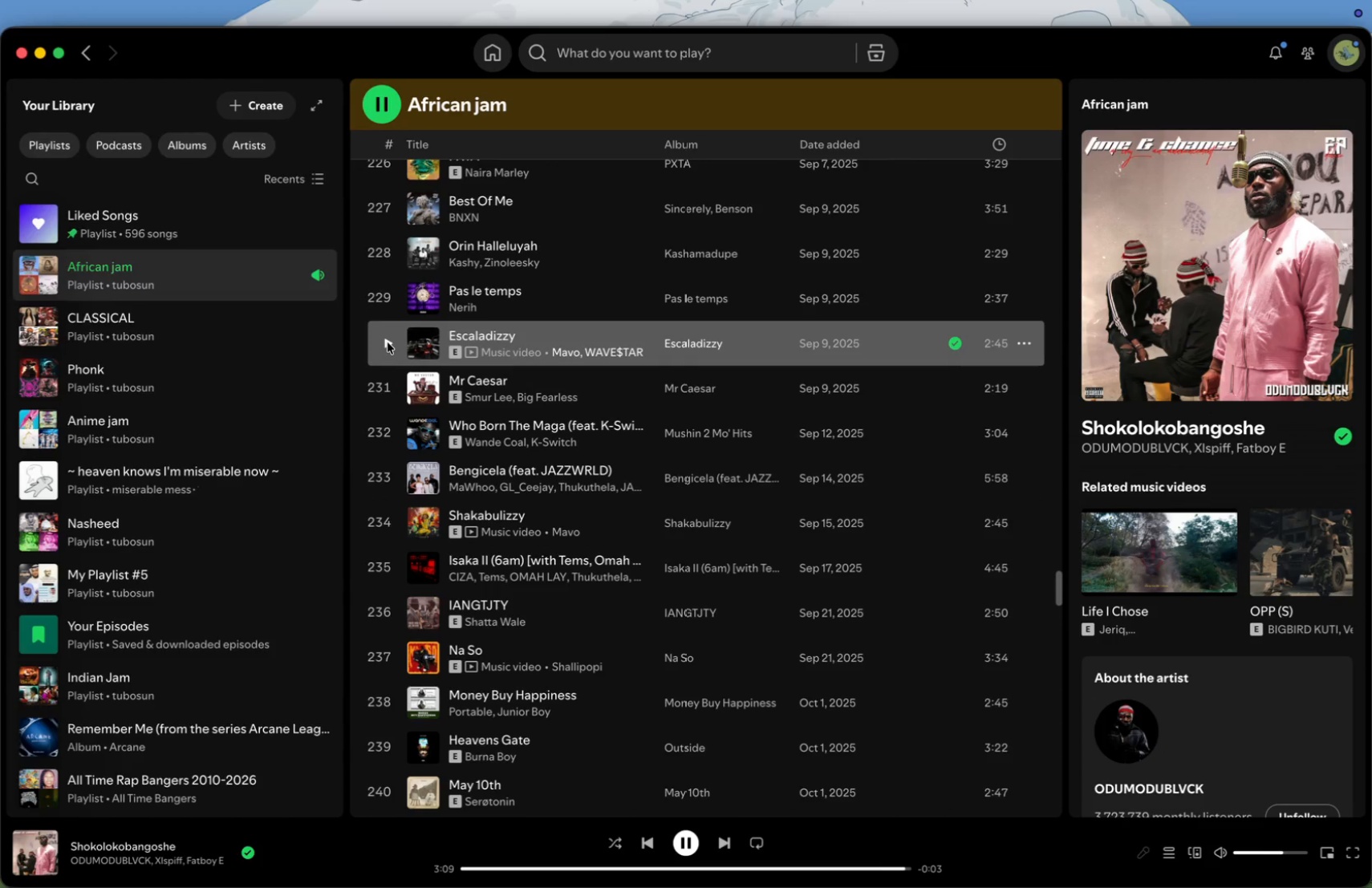 
left_click([388, 343])
 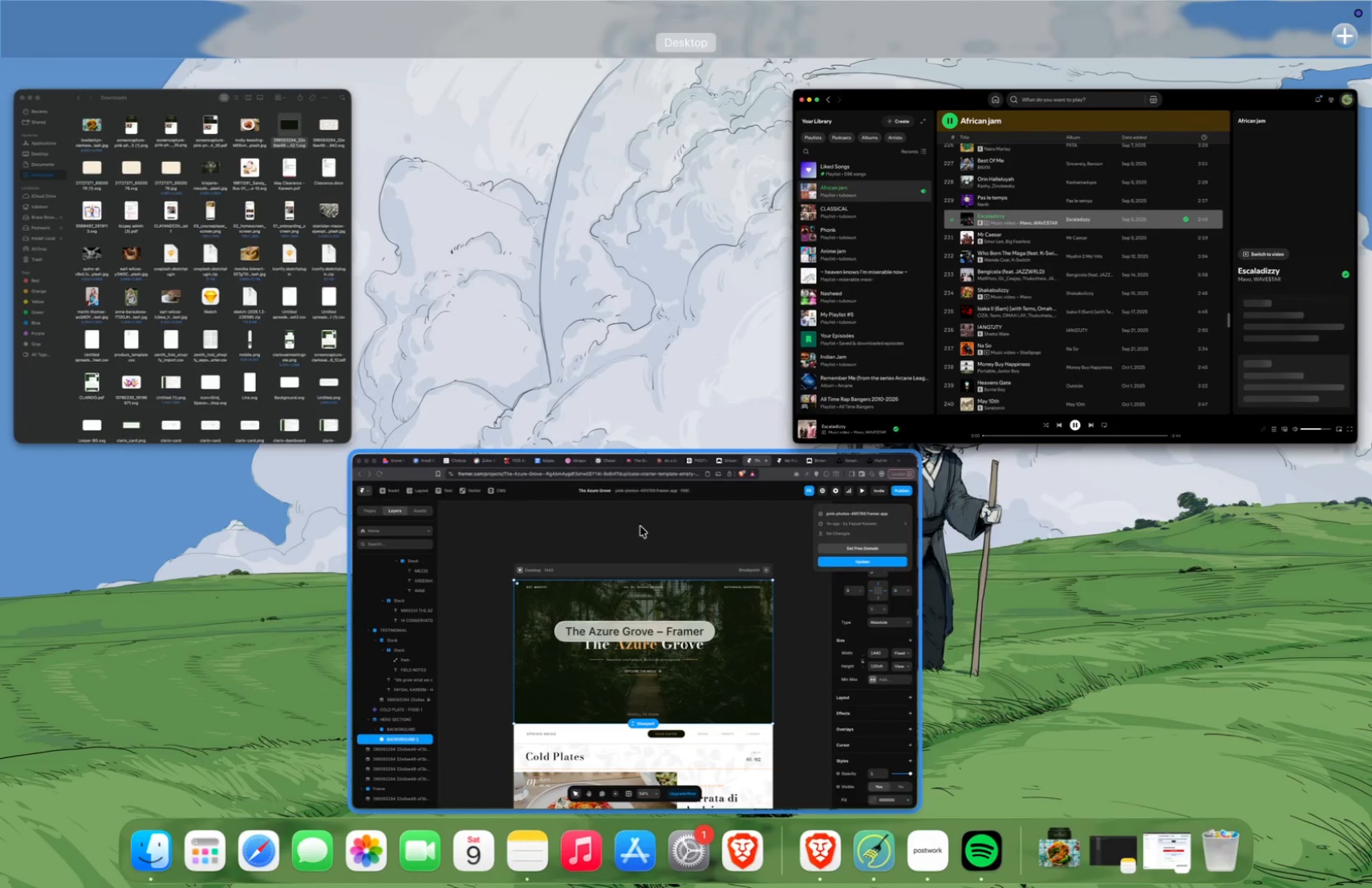 
left_click([659, 552])
 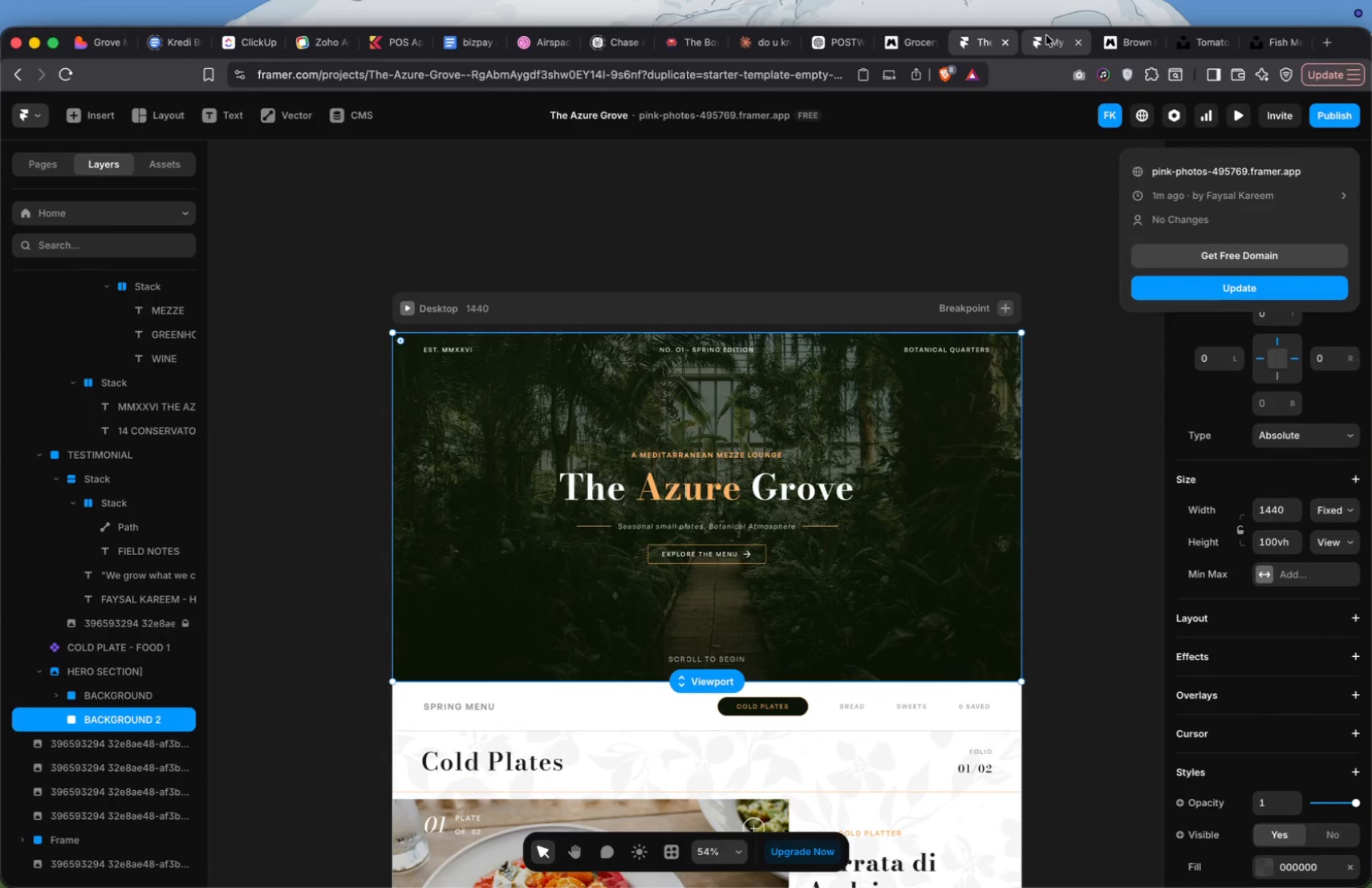 
left_click([1047, 35])
 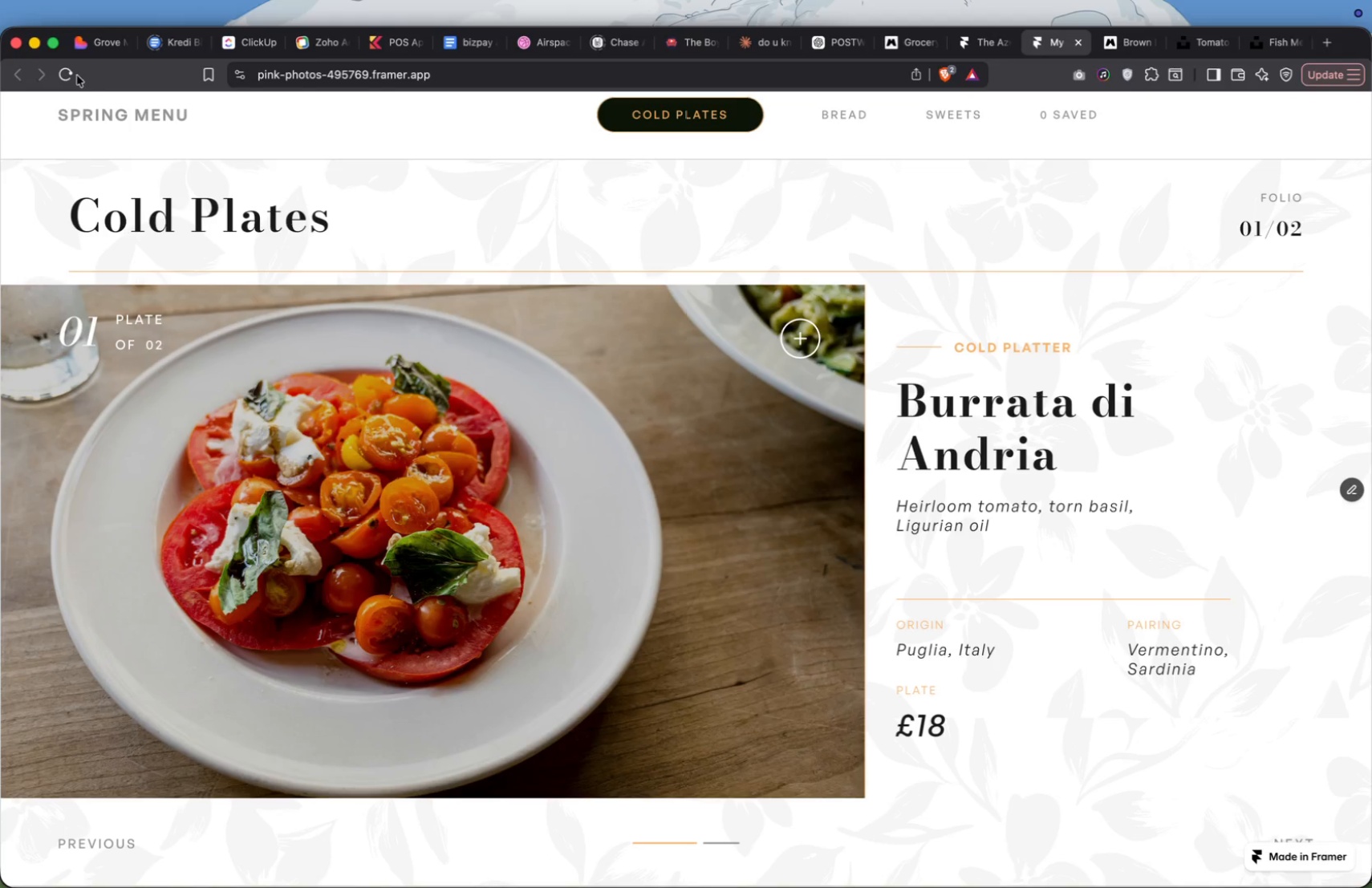 
left_click([73, 75])
 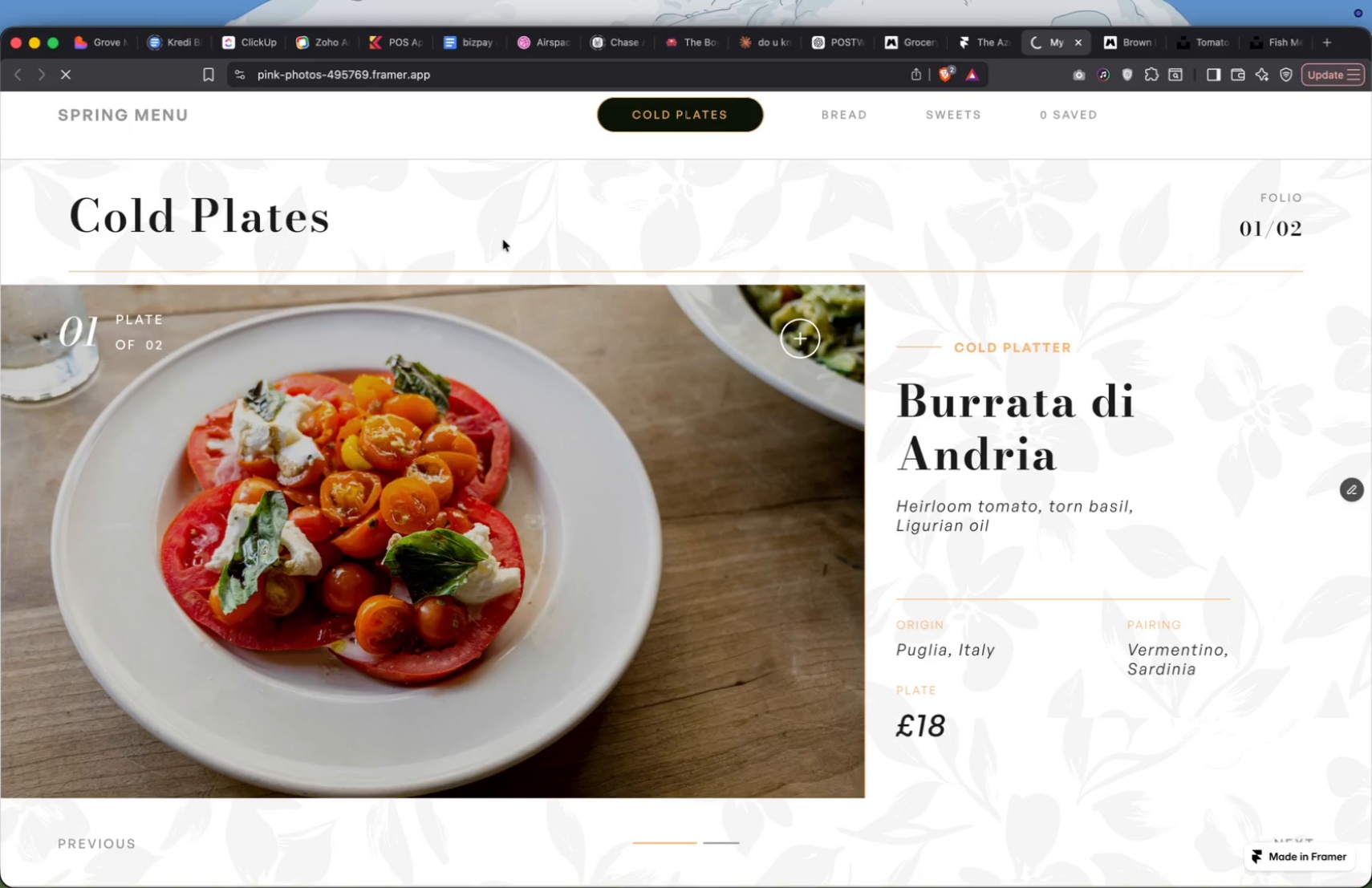 
wait(8.01)
 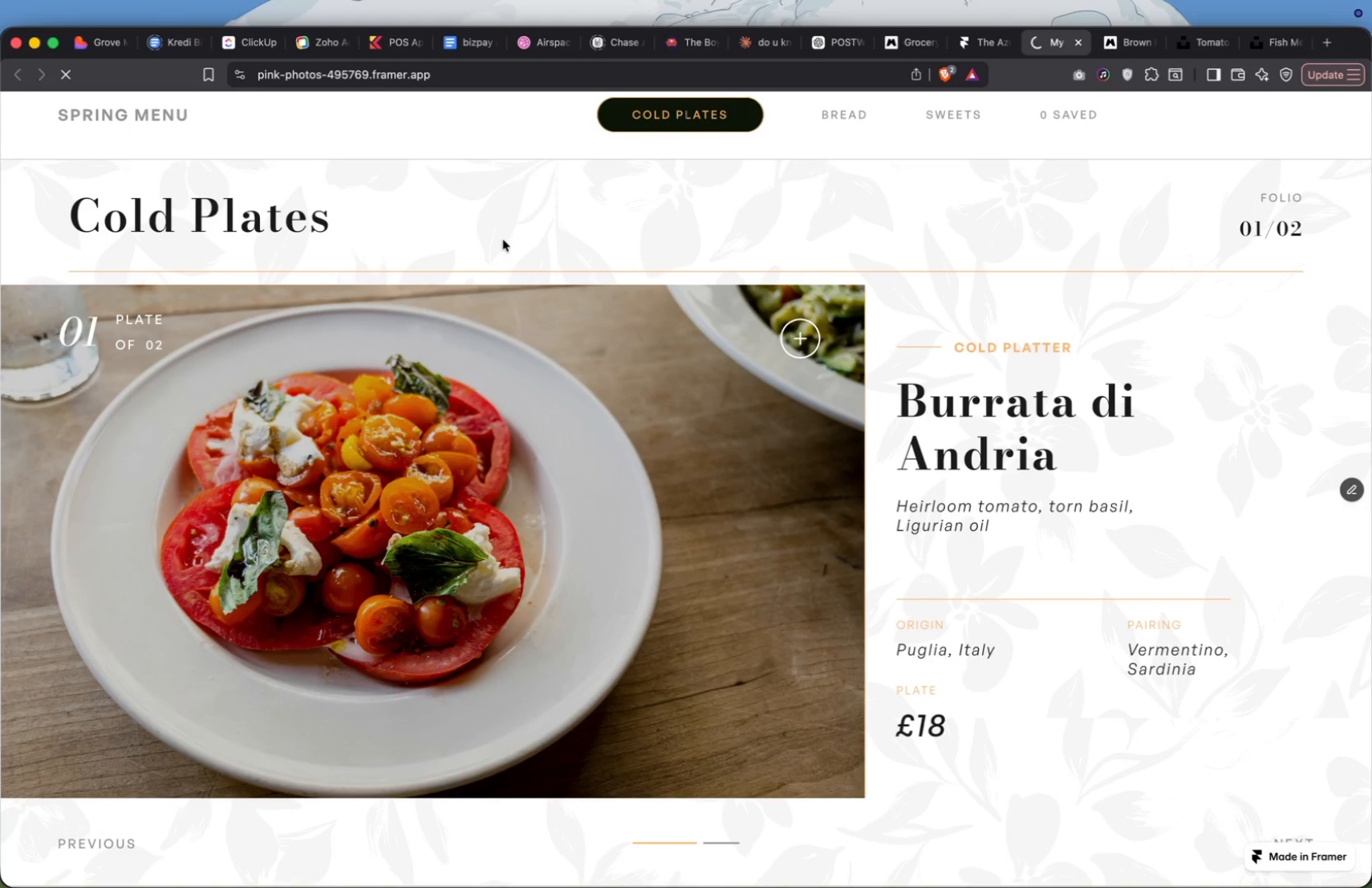 
scroll: coordinate [503, 240], scroll_direction: down, amount: 96.0
 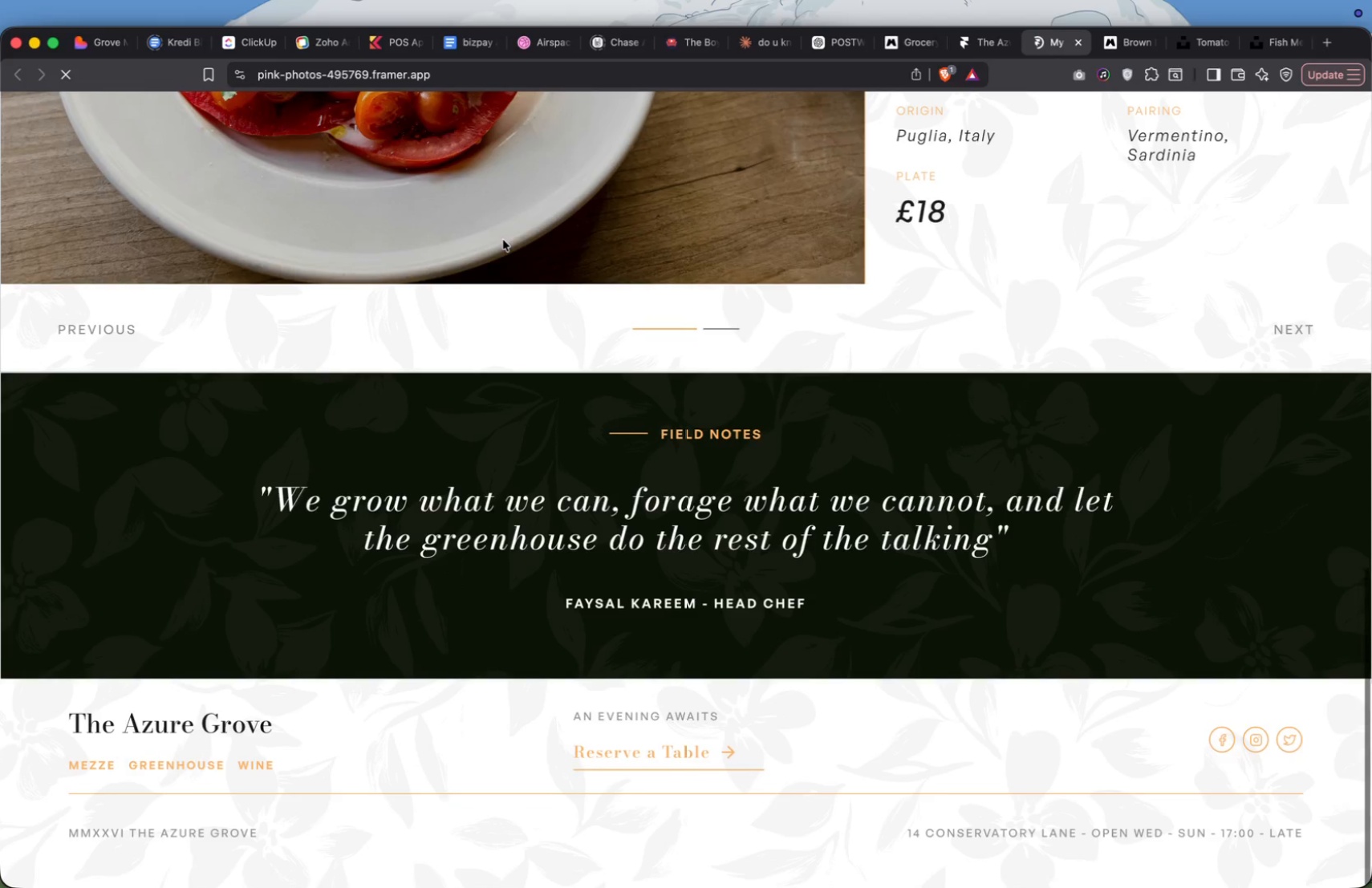 
scroll: coordinate [503, 240], scroll_direction: up, amount: 46.0
 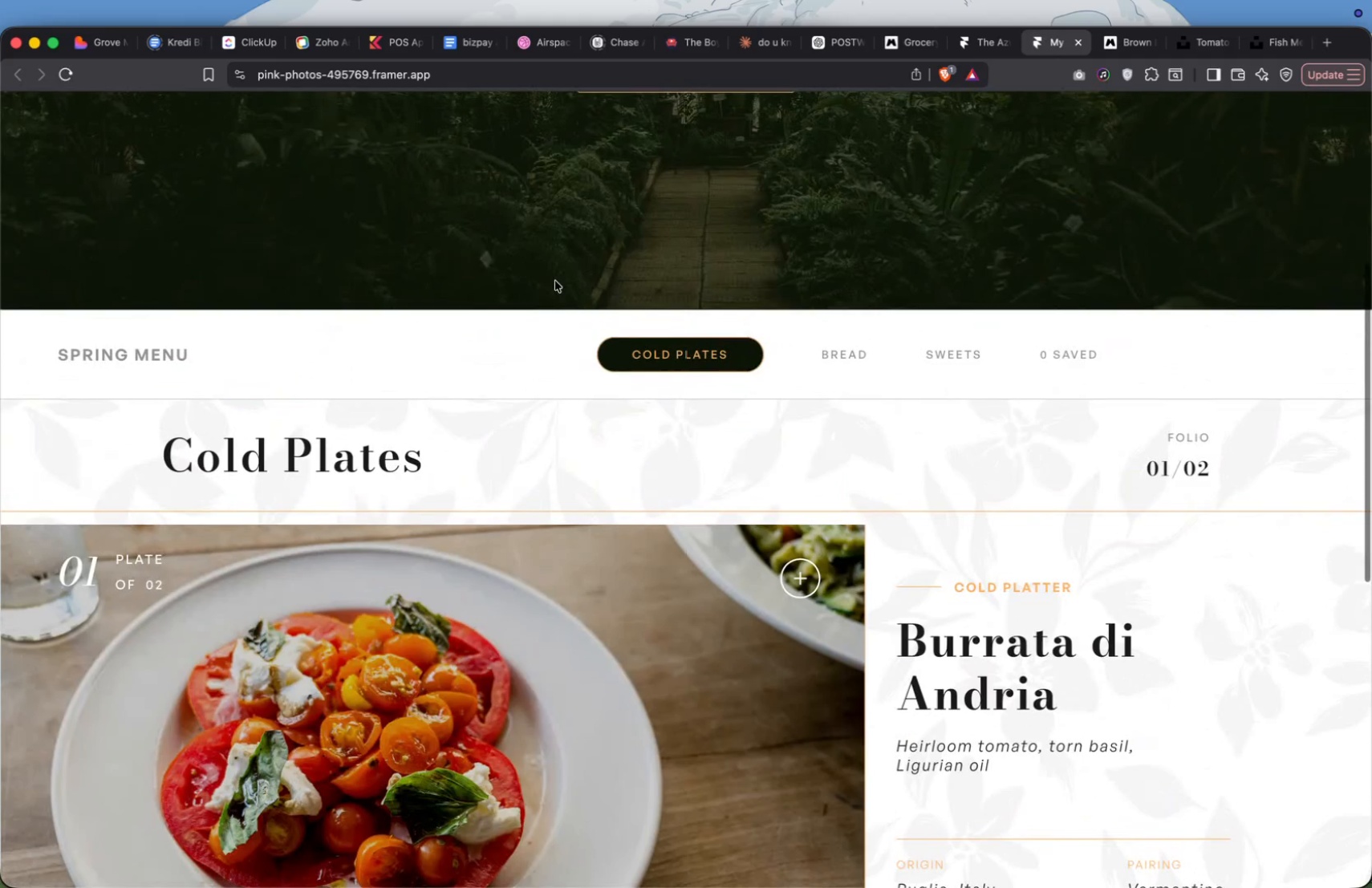 
mouse_move([992, 43])
 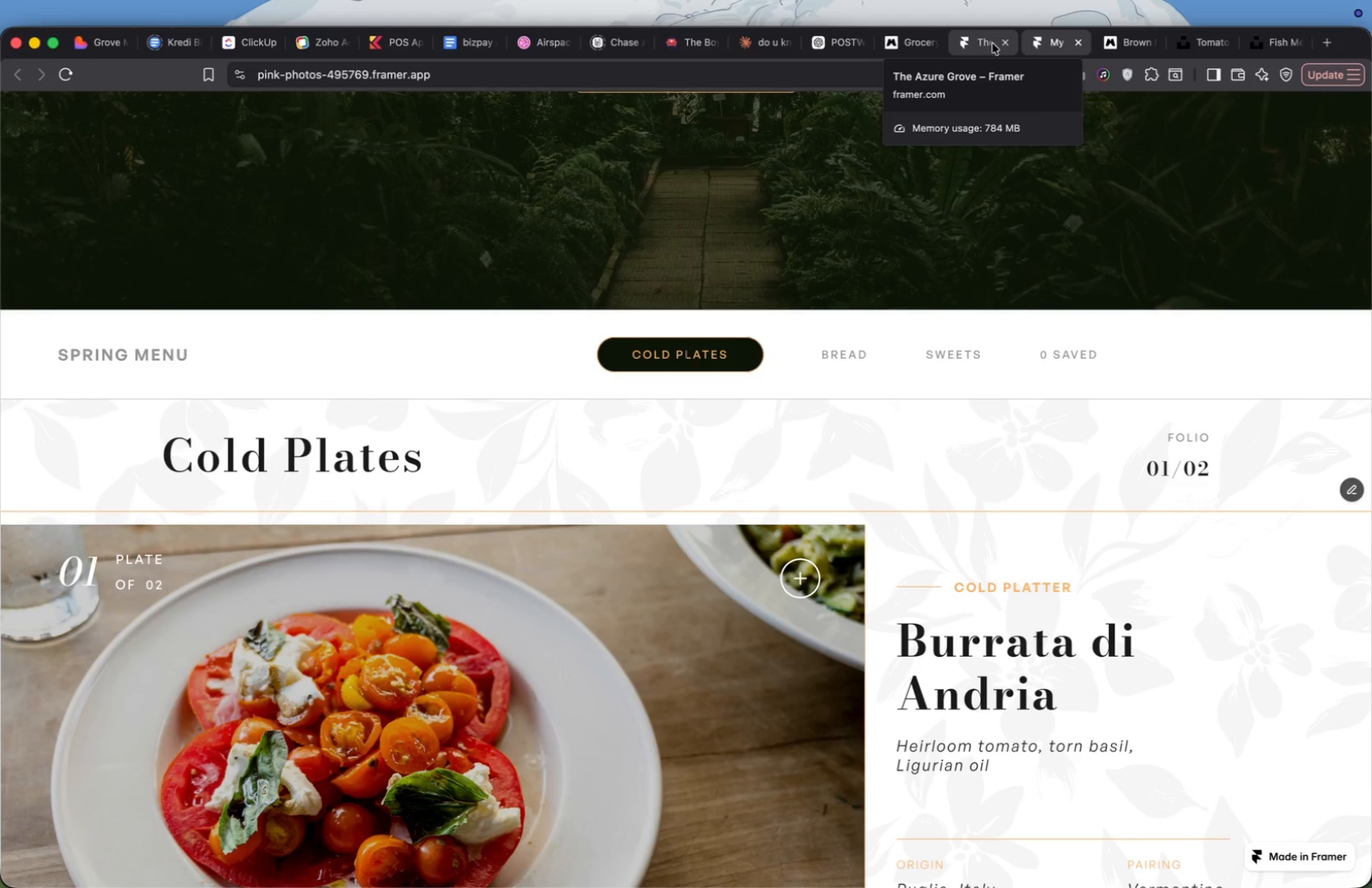 
wait(152.04)
 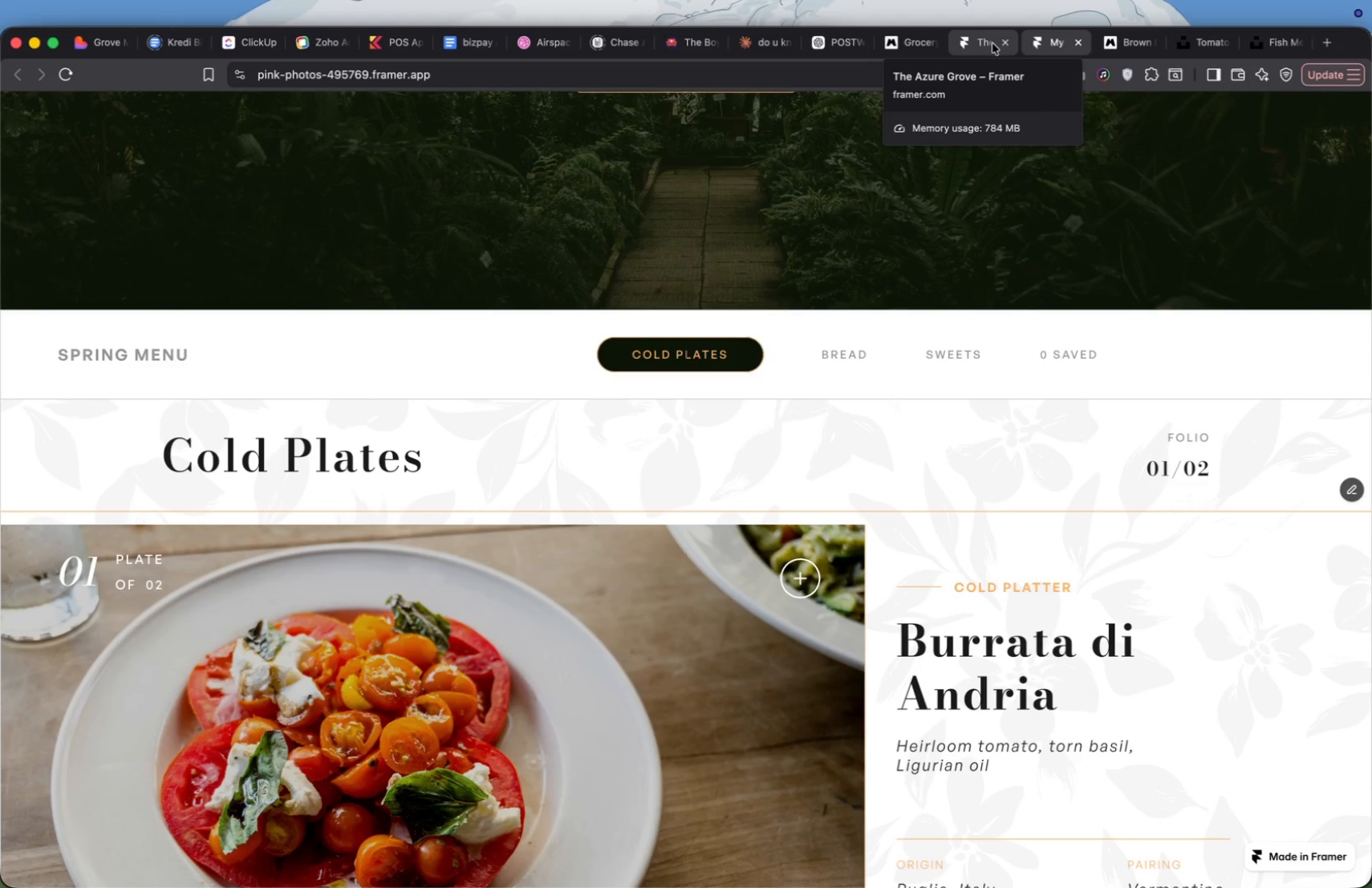 
left_click([974, 42])
 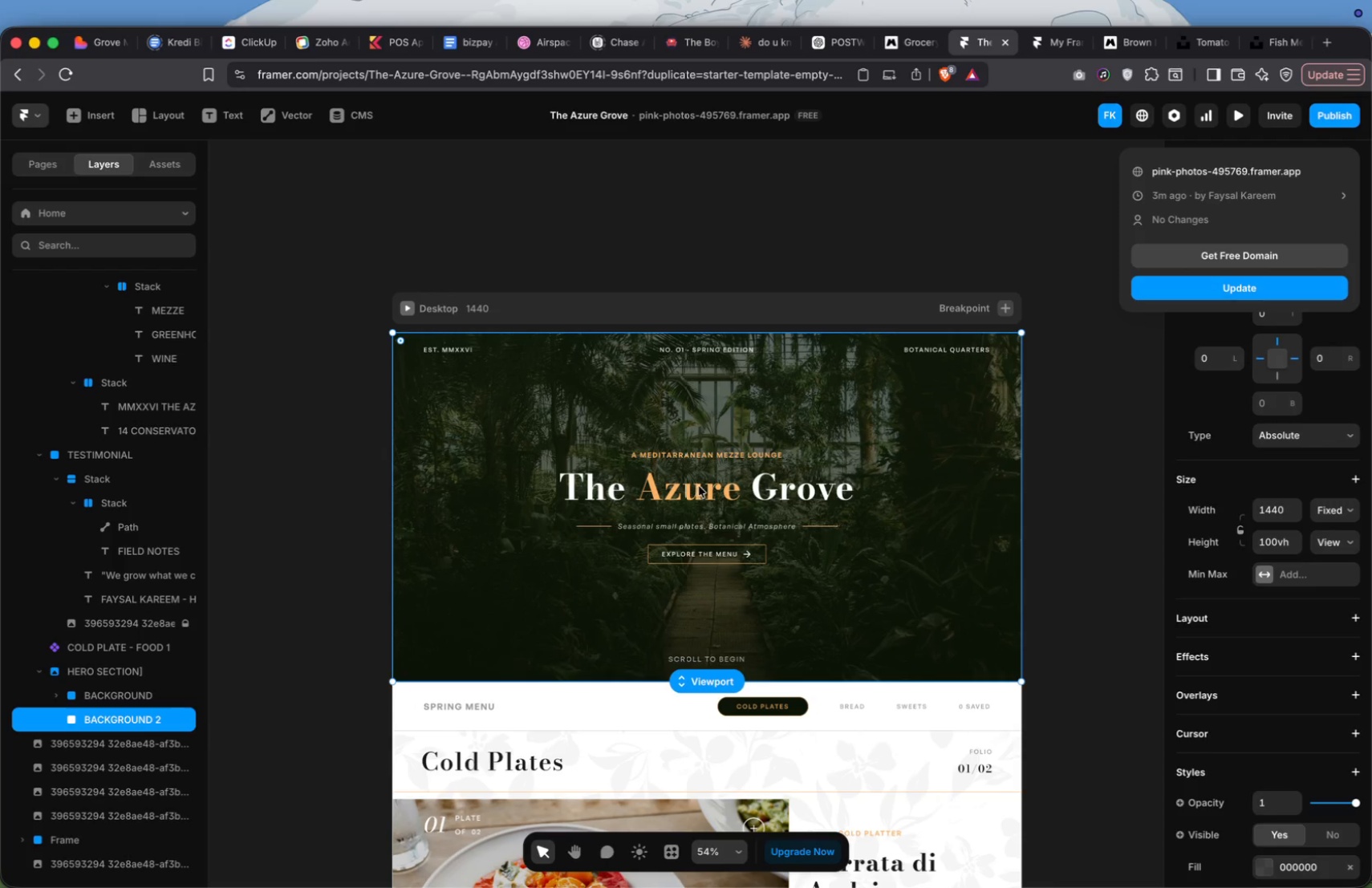 
scroll: coordinate [704, 472], scroll_direction: down, amount: 17.0
 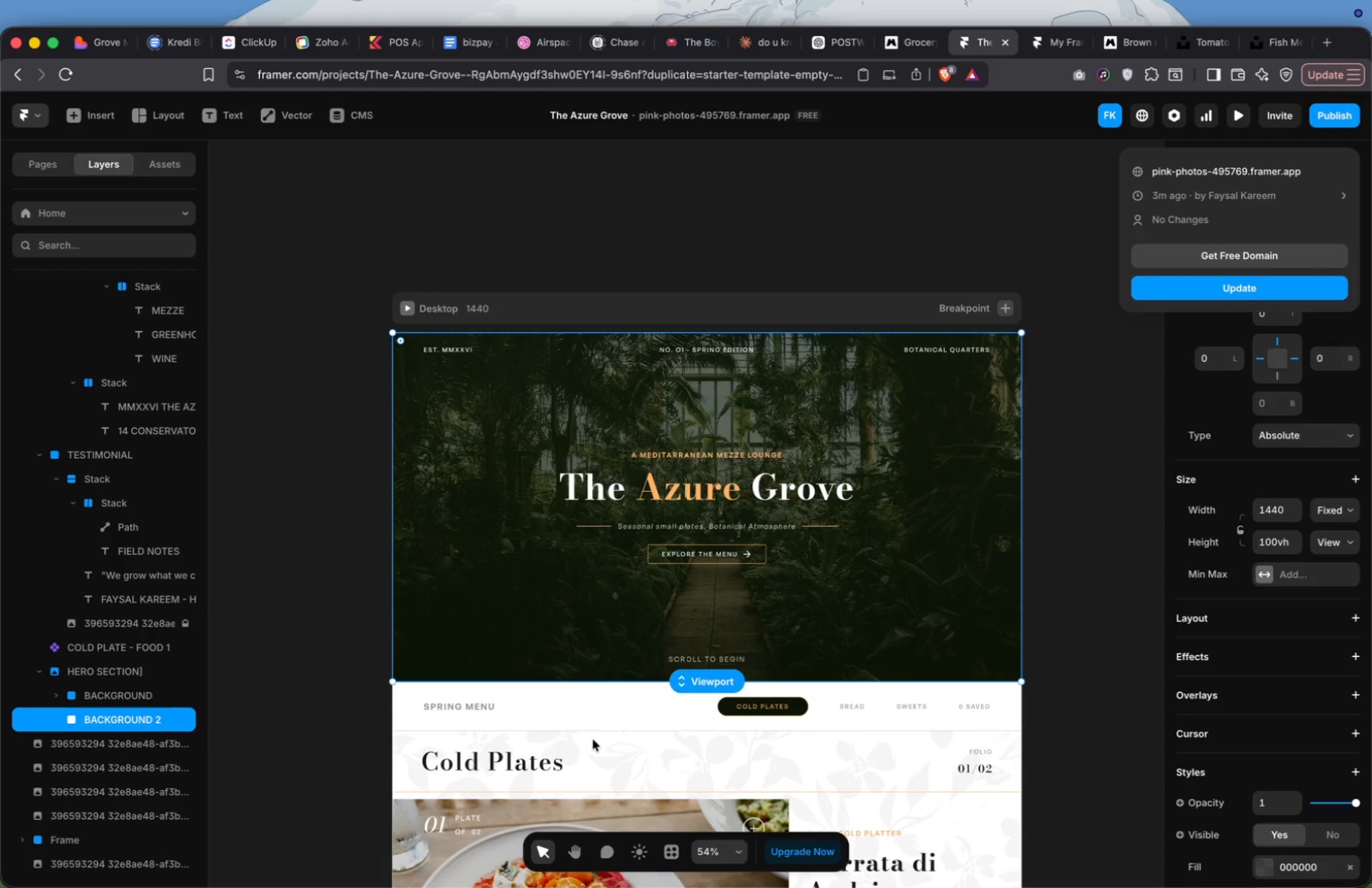 
left_click([604, 704])
 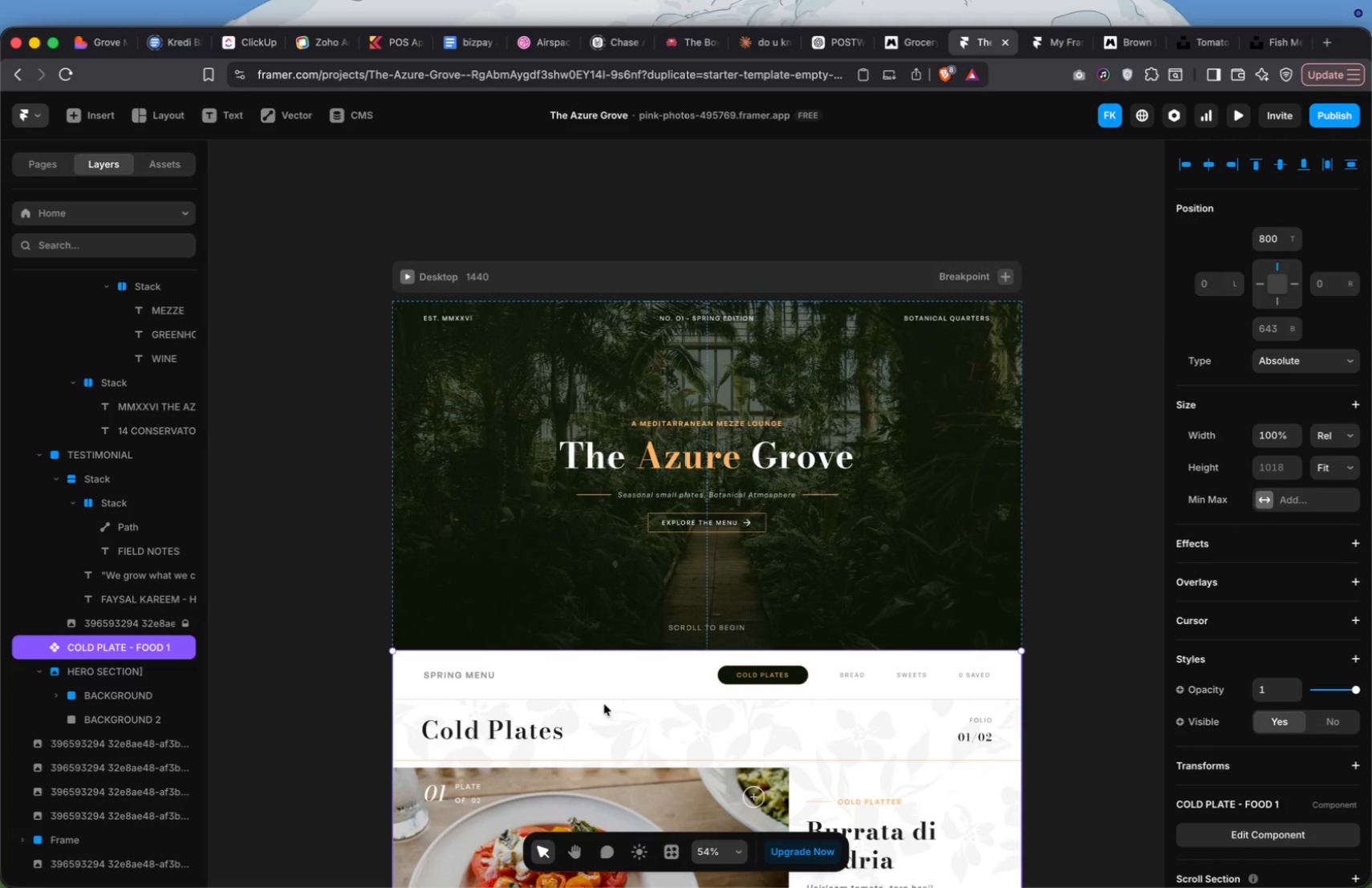 
scroll: coordinate [593, 740], scroll_direction: down, amount: 16.0
 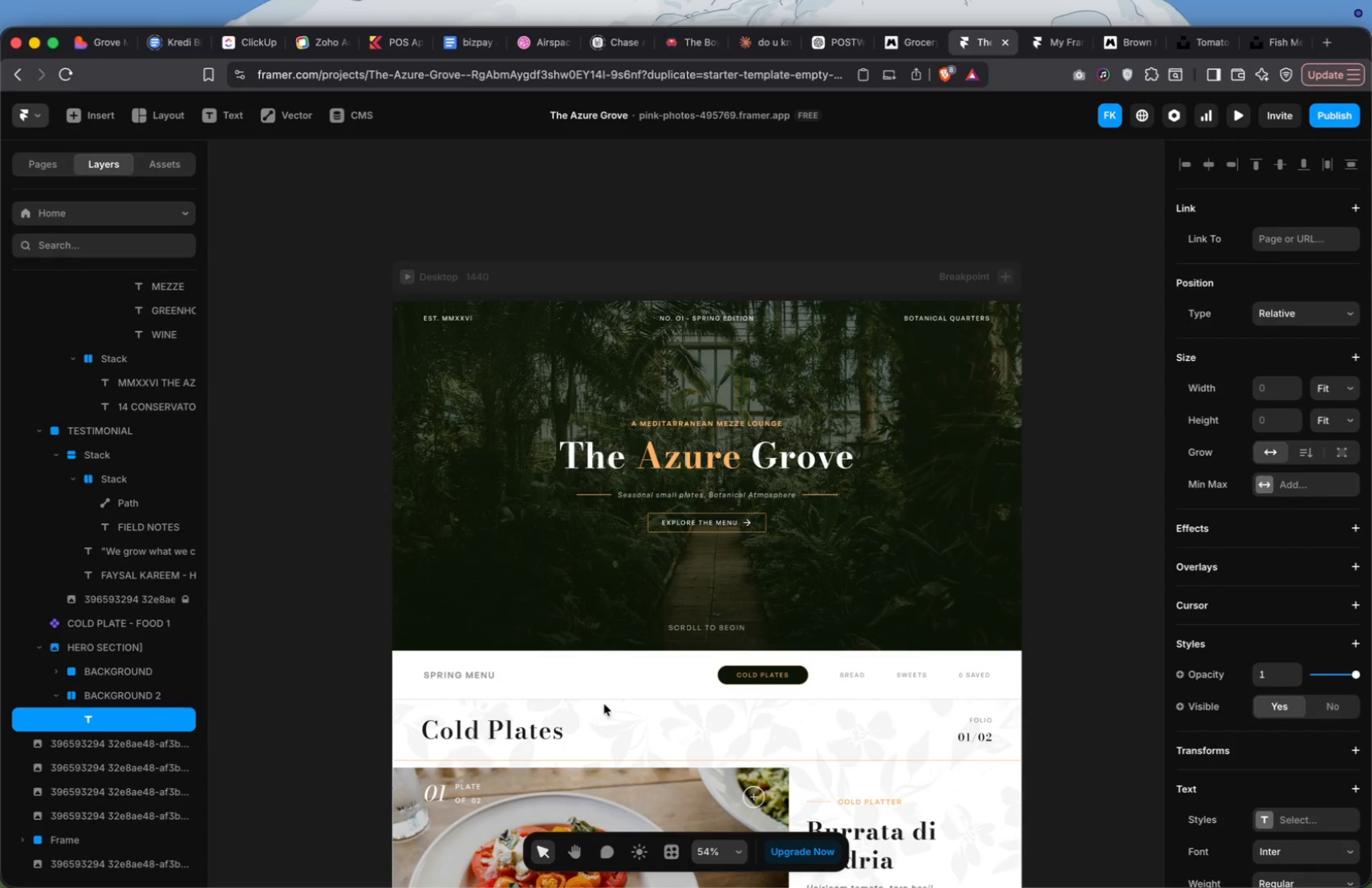 
double_click([604, 704])
 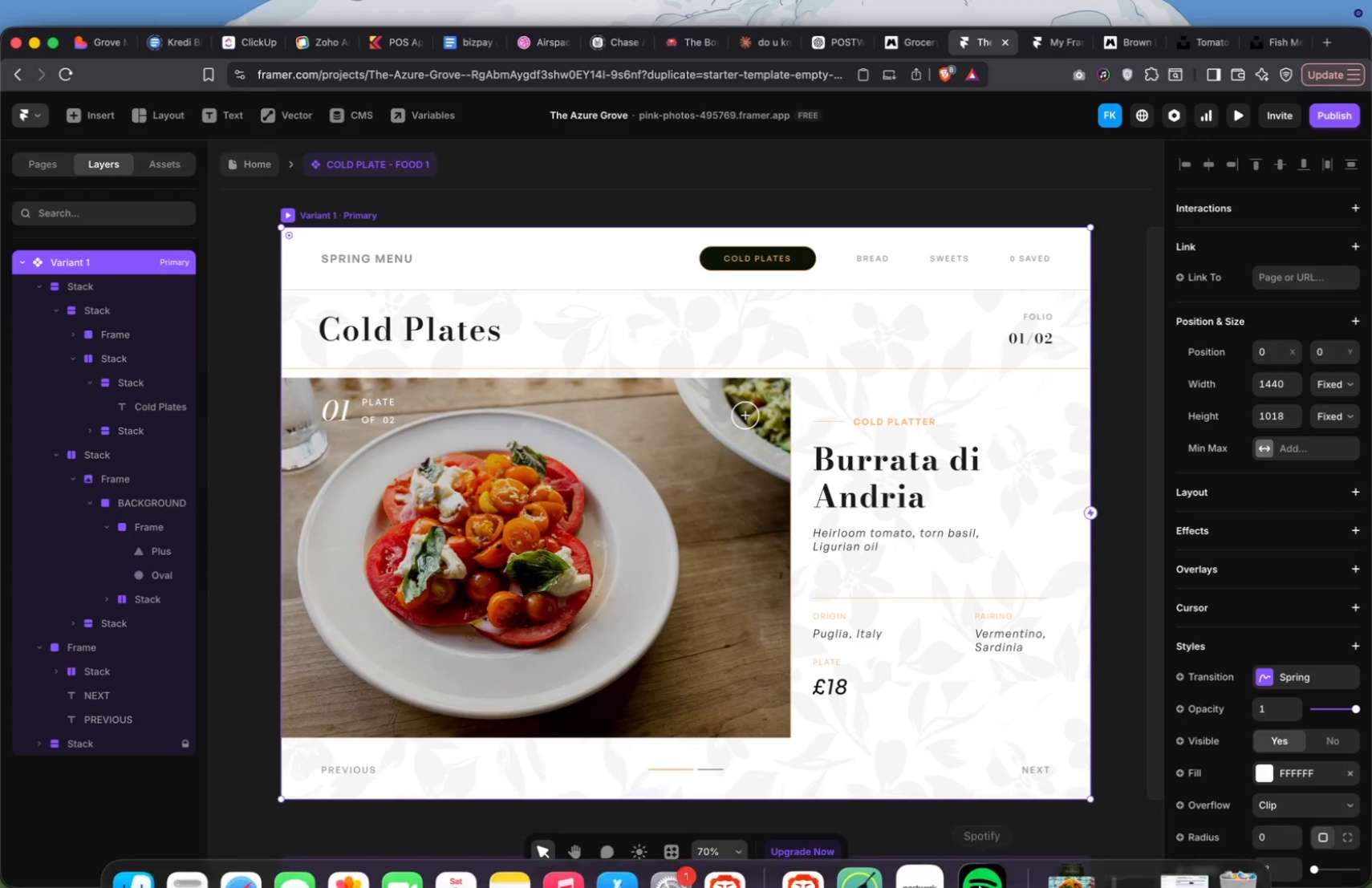 
left_click([929, 854])